 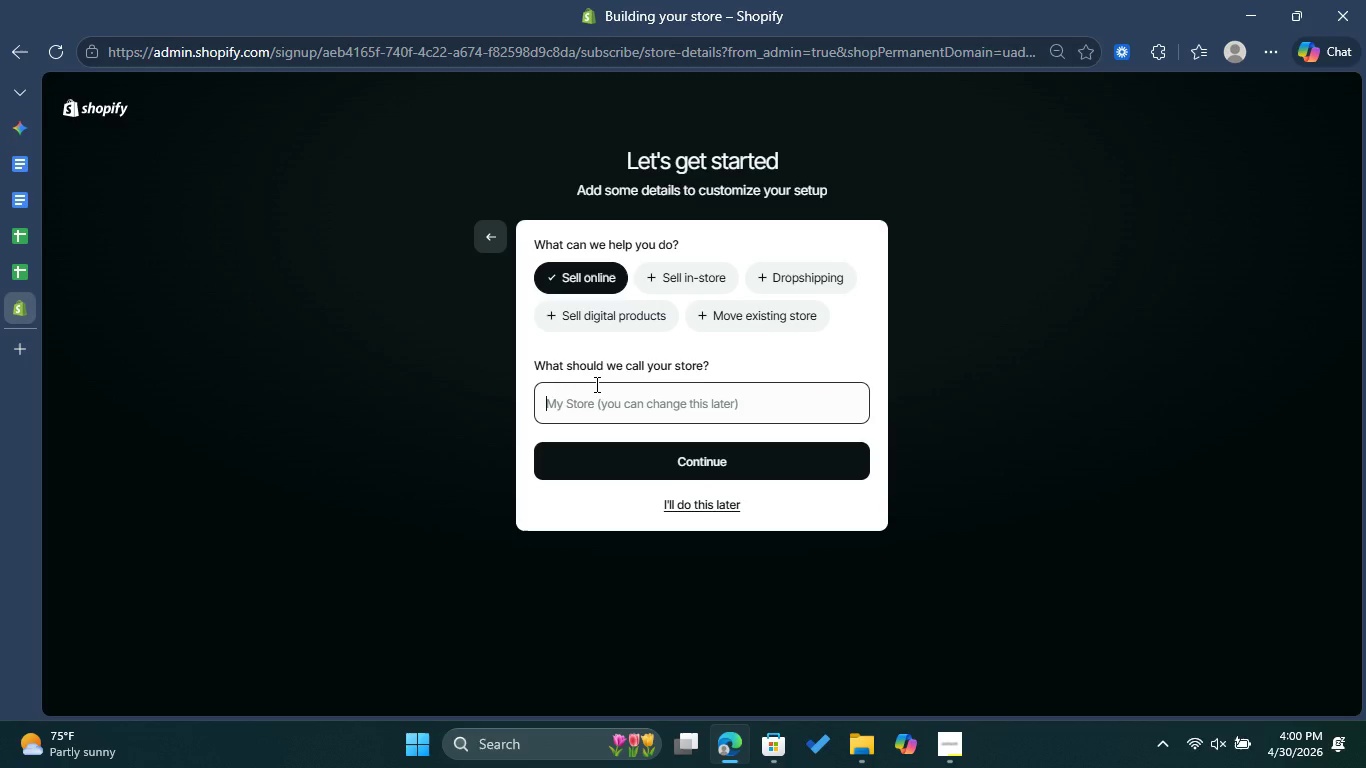 
hold_key(key=ShiftLeft, duration=1.59)
 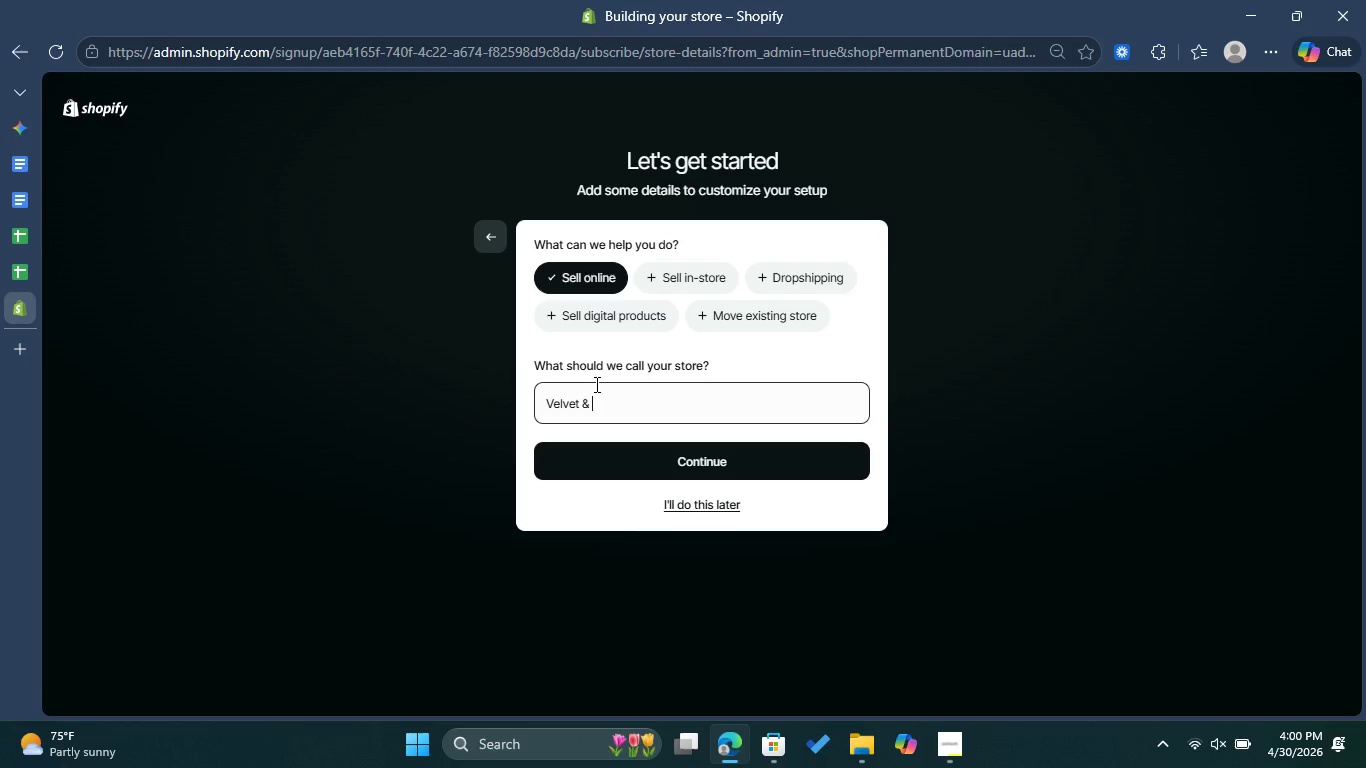 
hold_key(key=ShiftLeft, duration=0.55)
 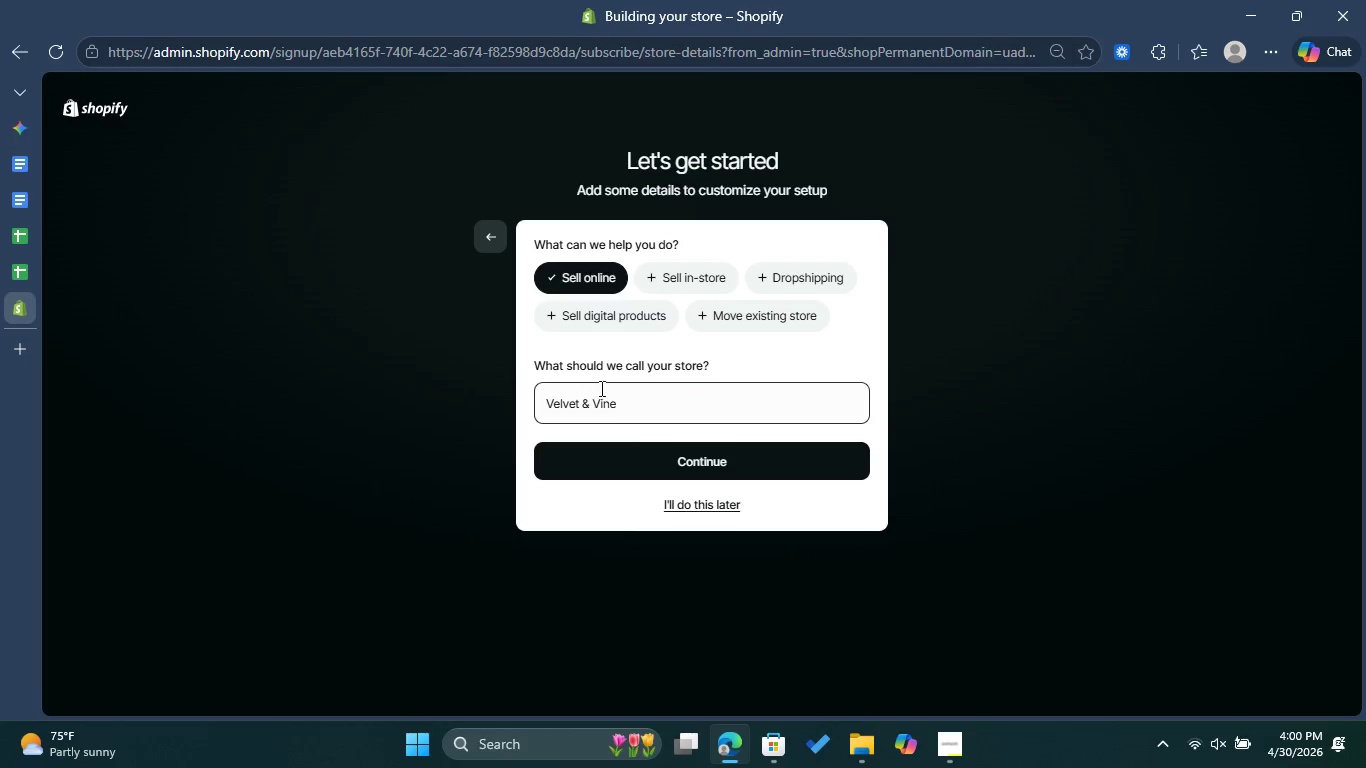 
left_click([664, 456])
 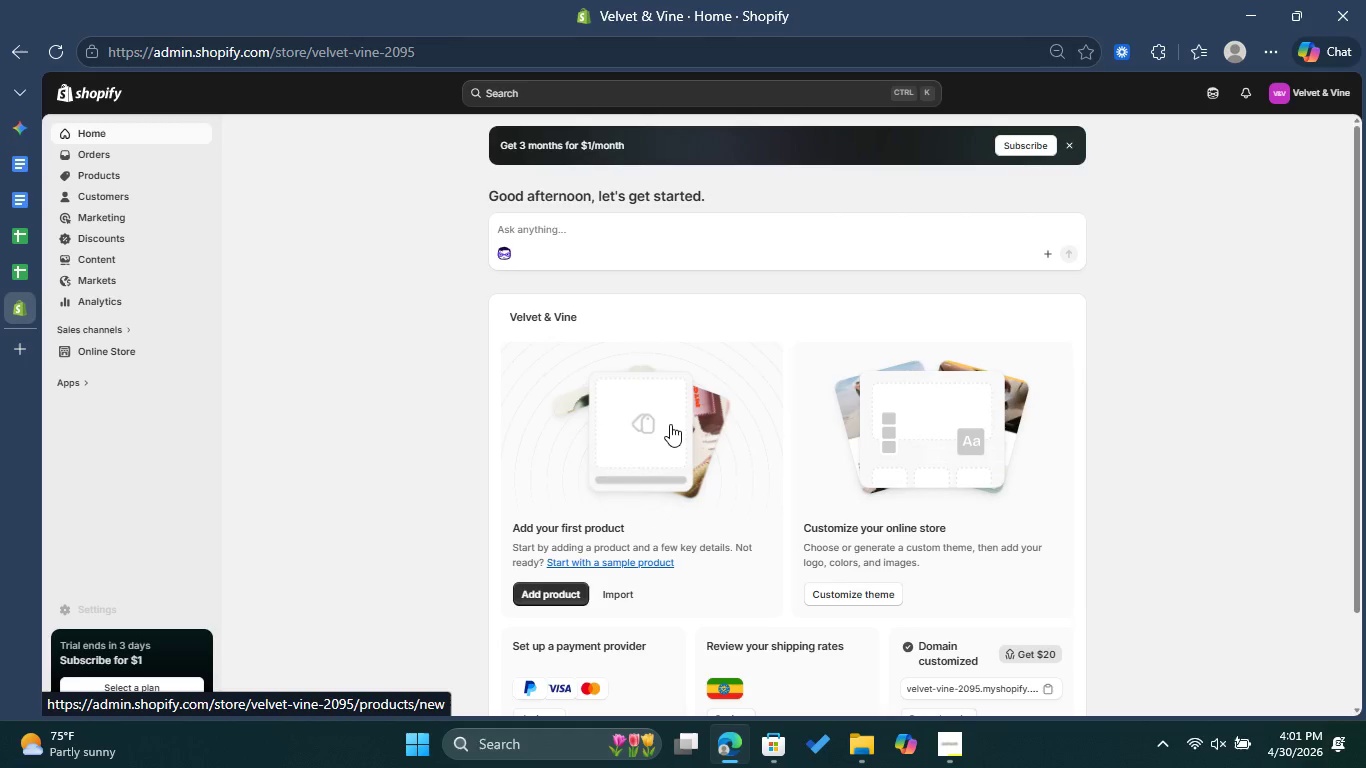 
wait(54.42)
 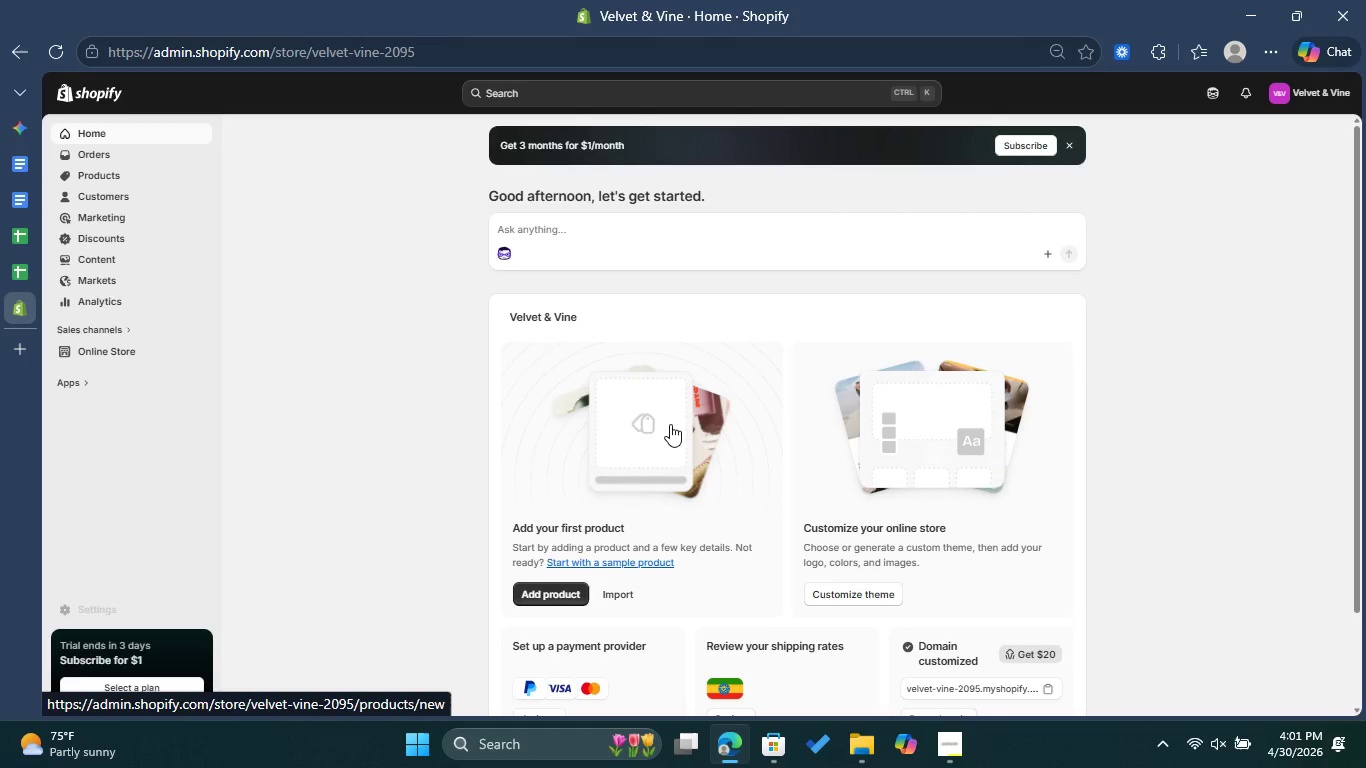 
left_click([86, 609])
 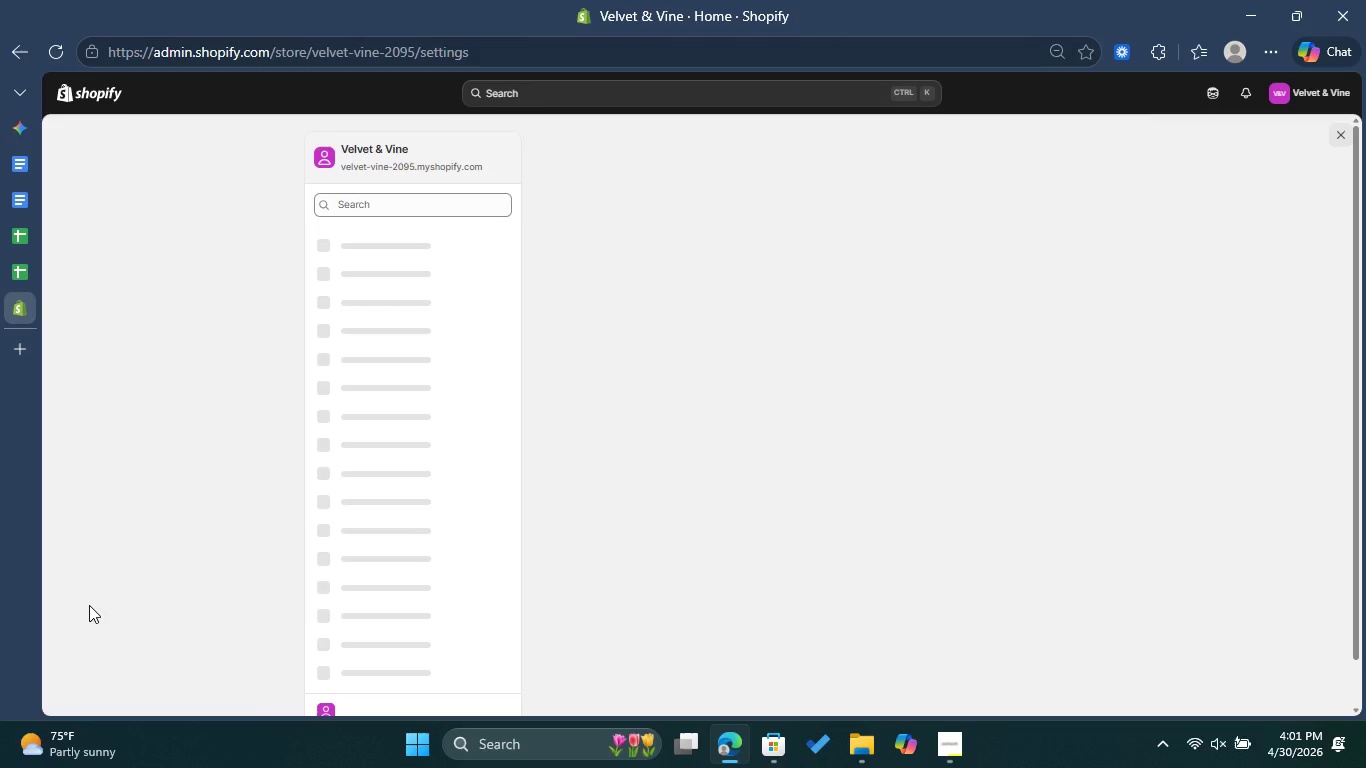 
wait(11.62)
 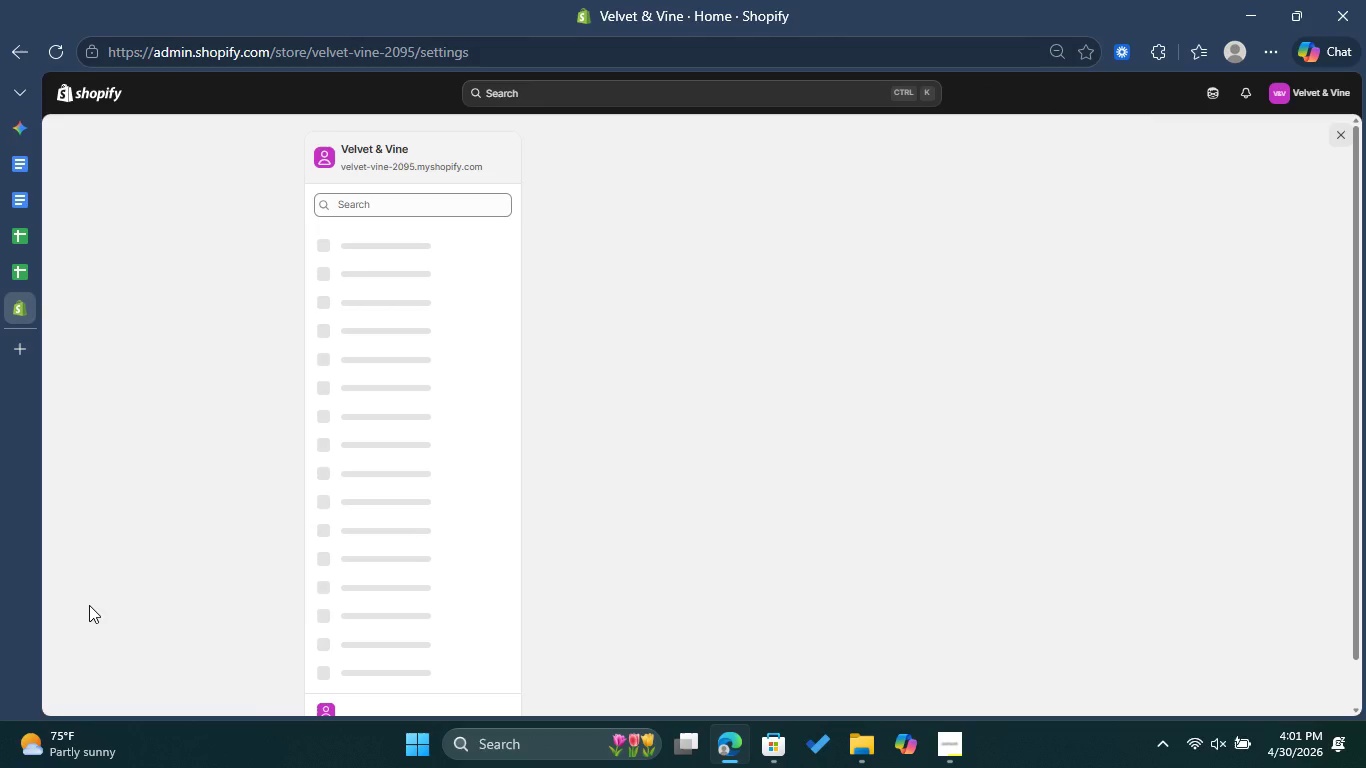 
left_click([394, 616])
 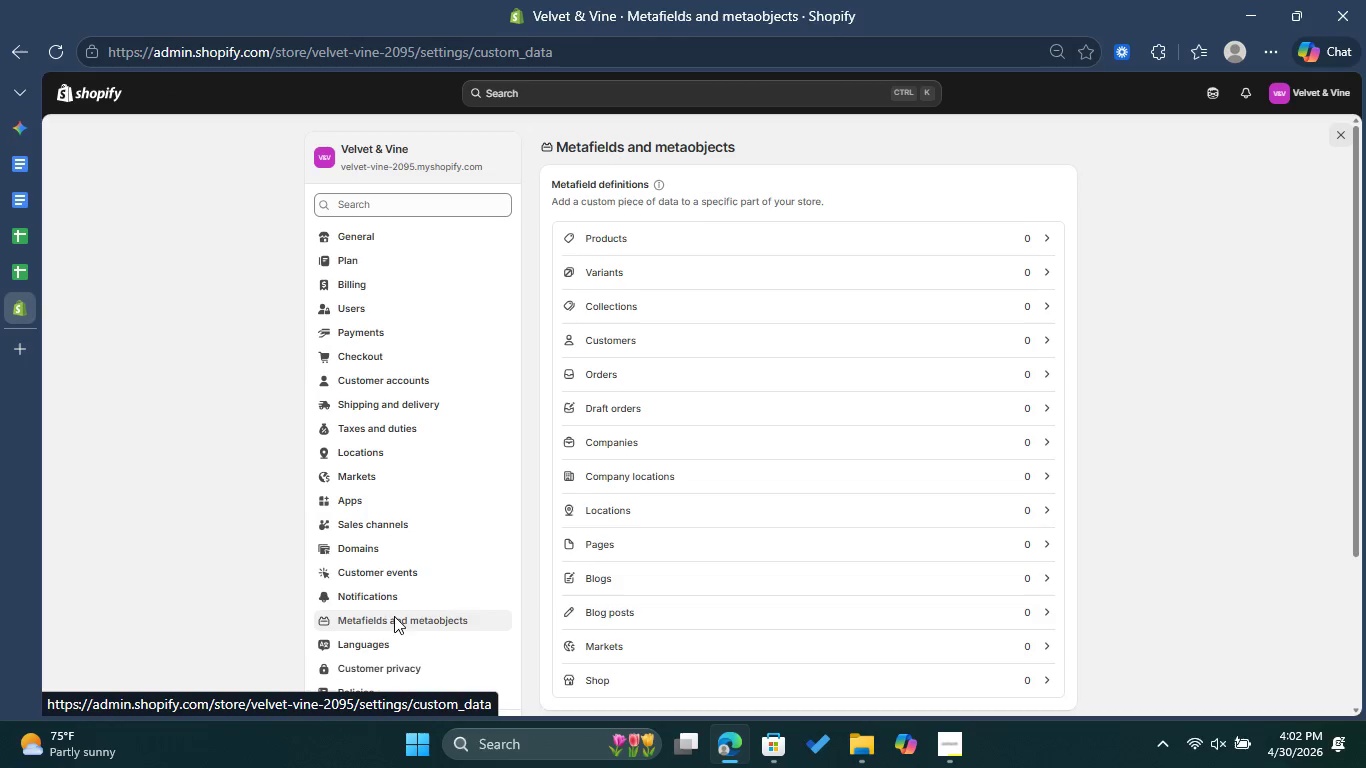 
wait(5.58)
 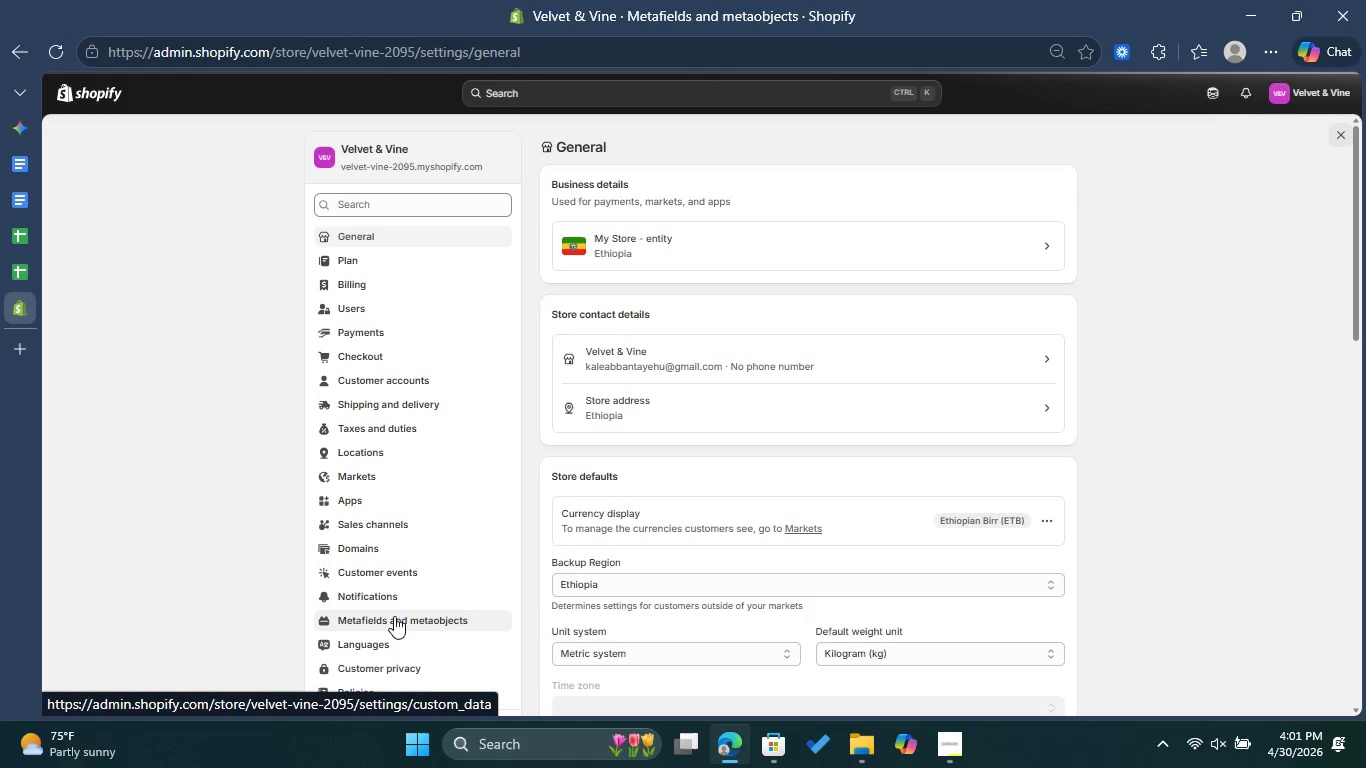 
left_click([621, 236])
 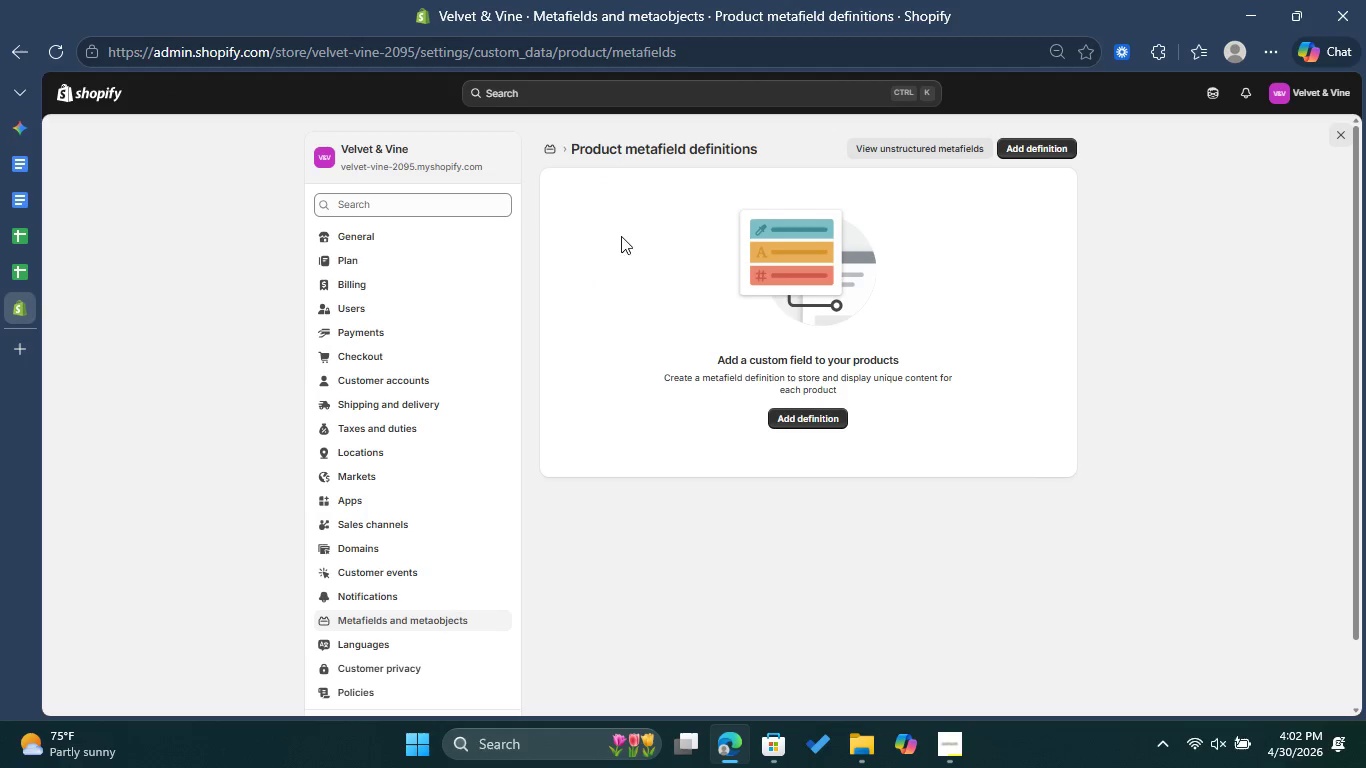 
left_click([815, 414])
 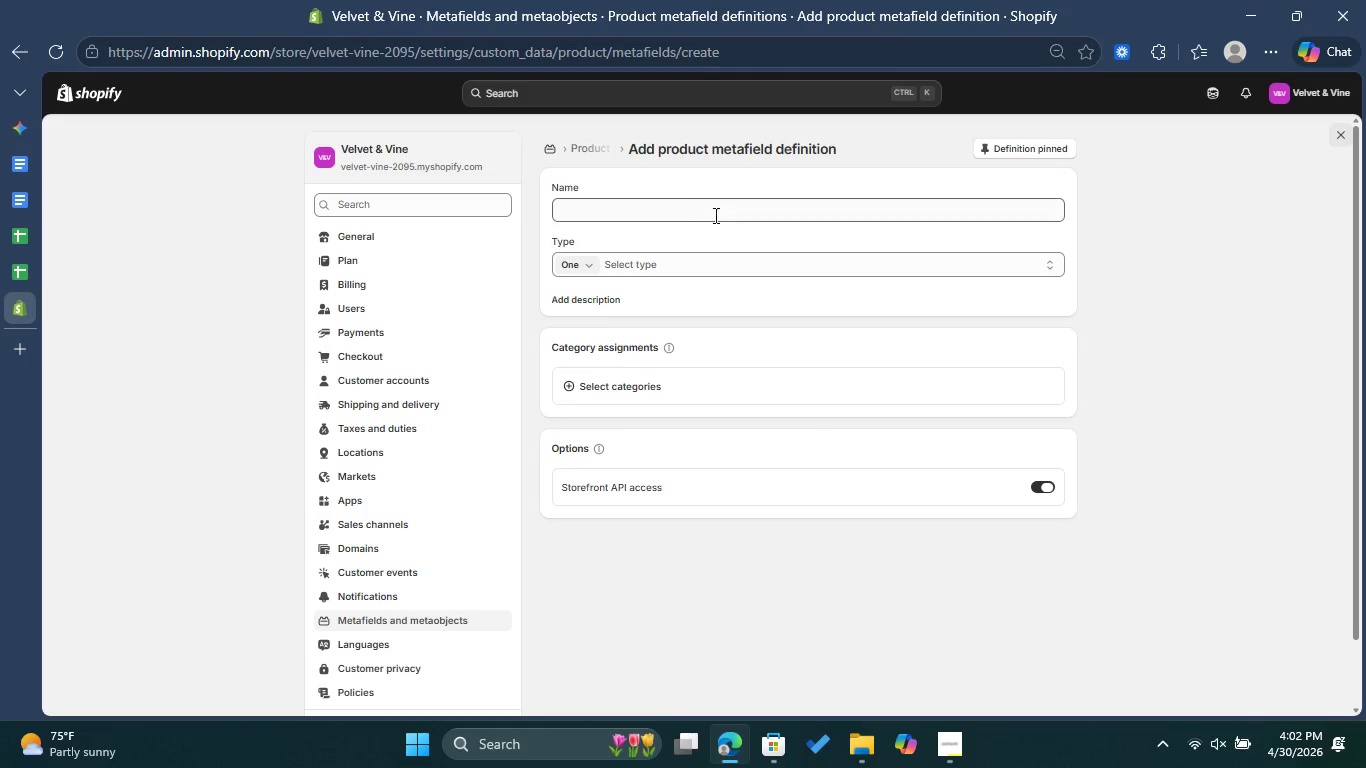 
wait(5.49)
 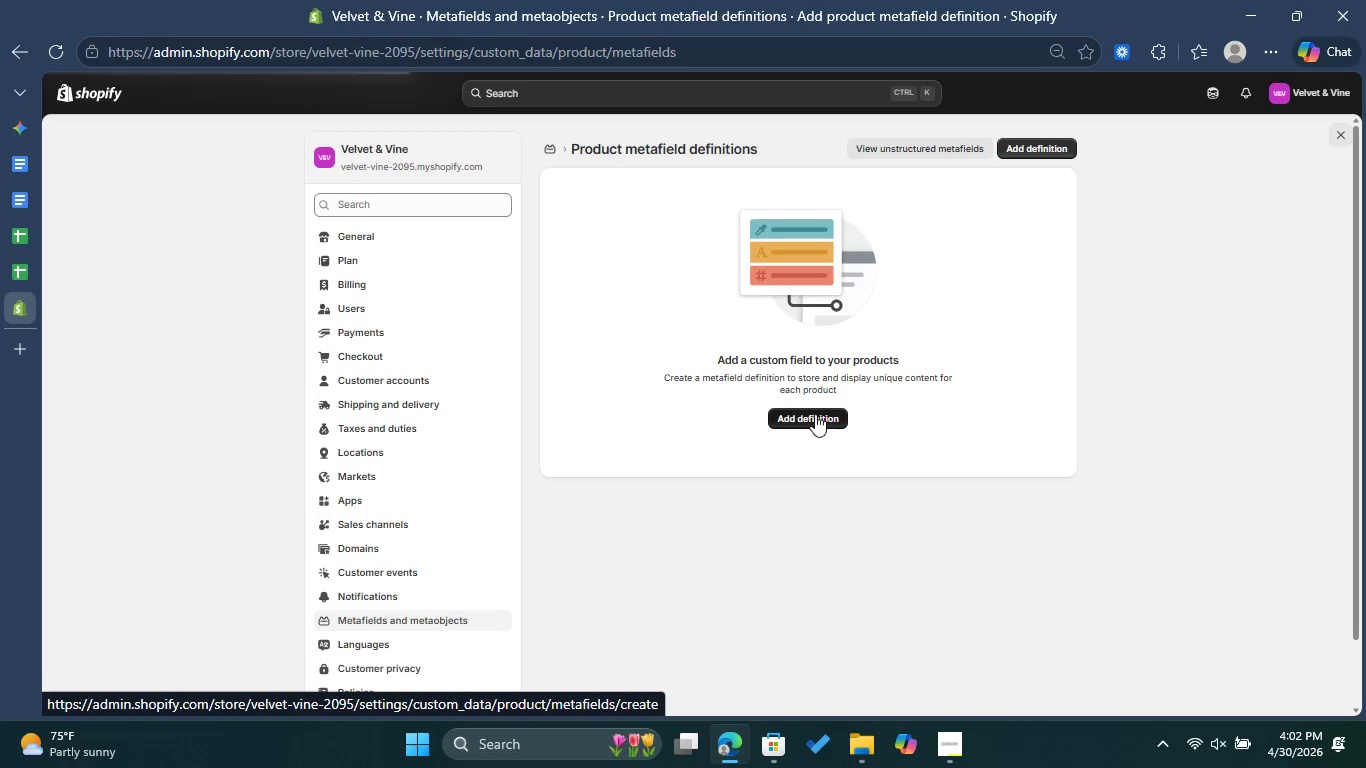 
left_click([691, 216])
 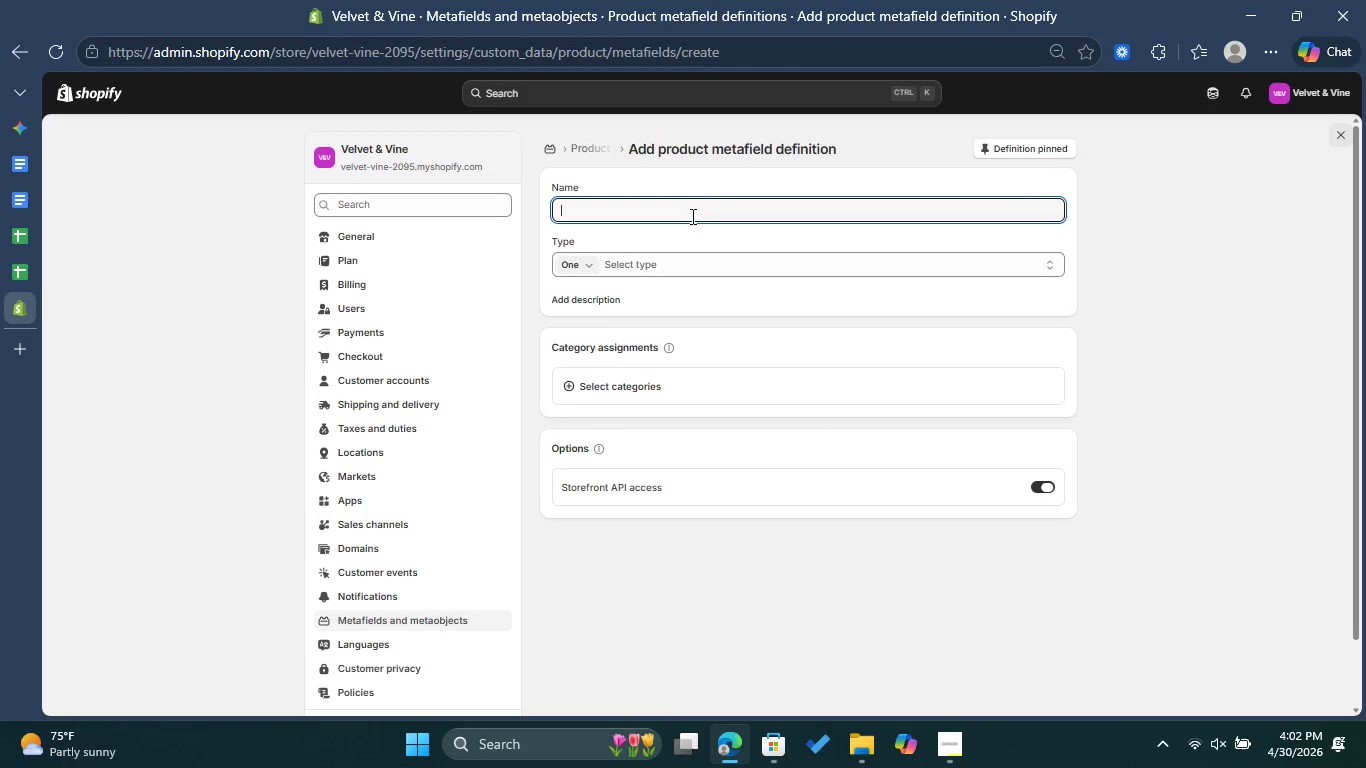 
type(Artisan Profile)
 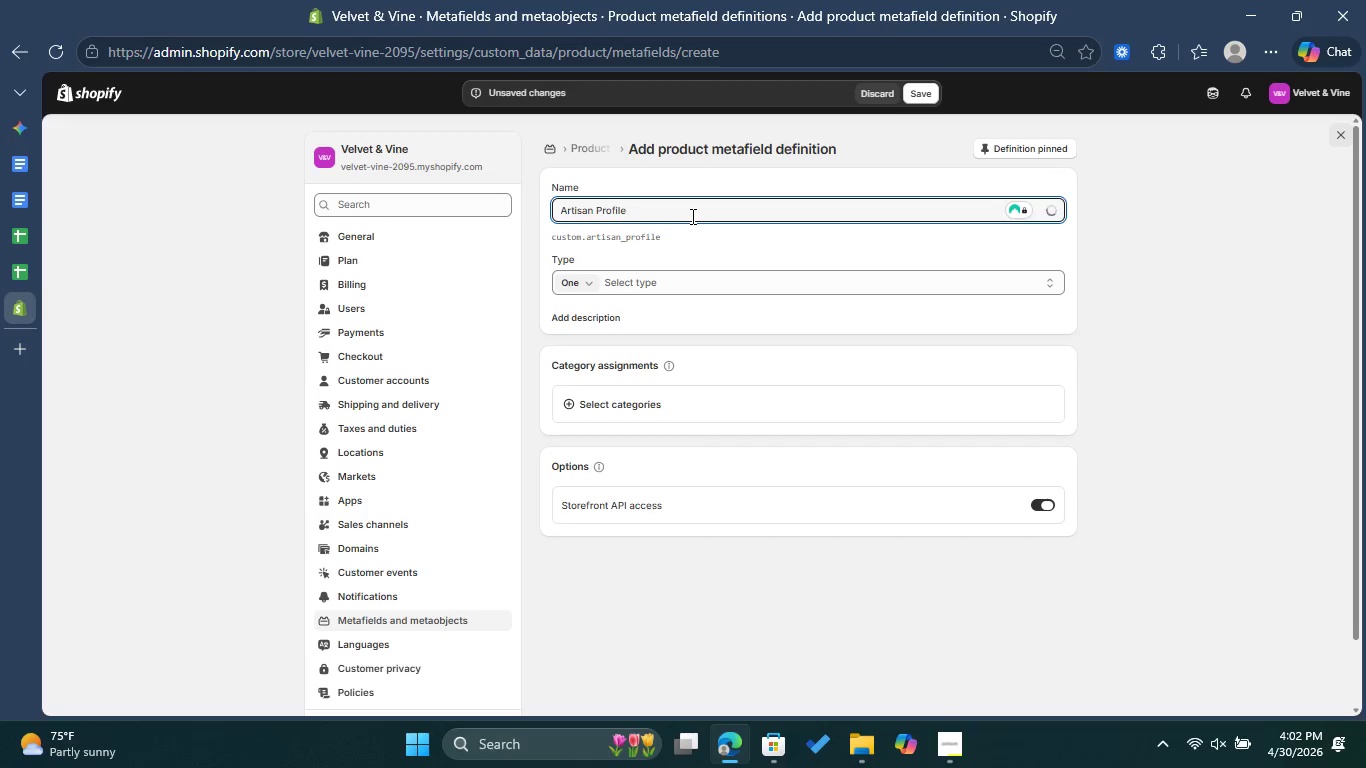 
wait(16.58)
 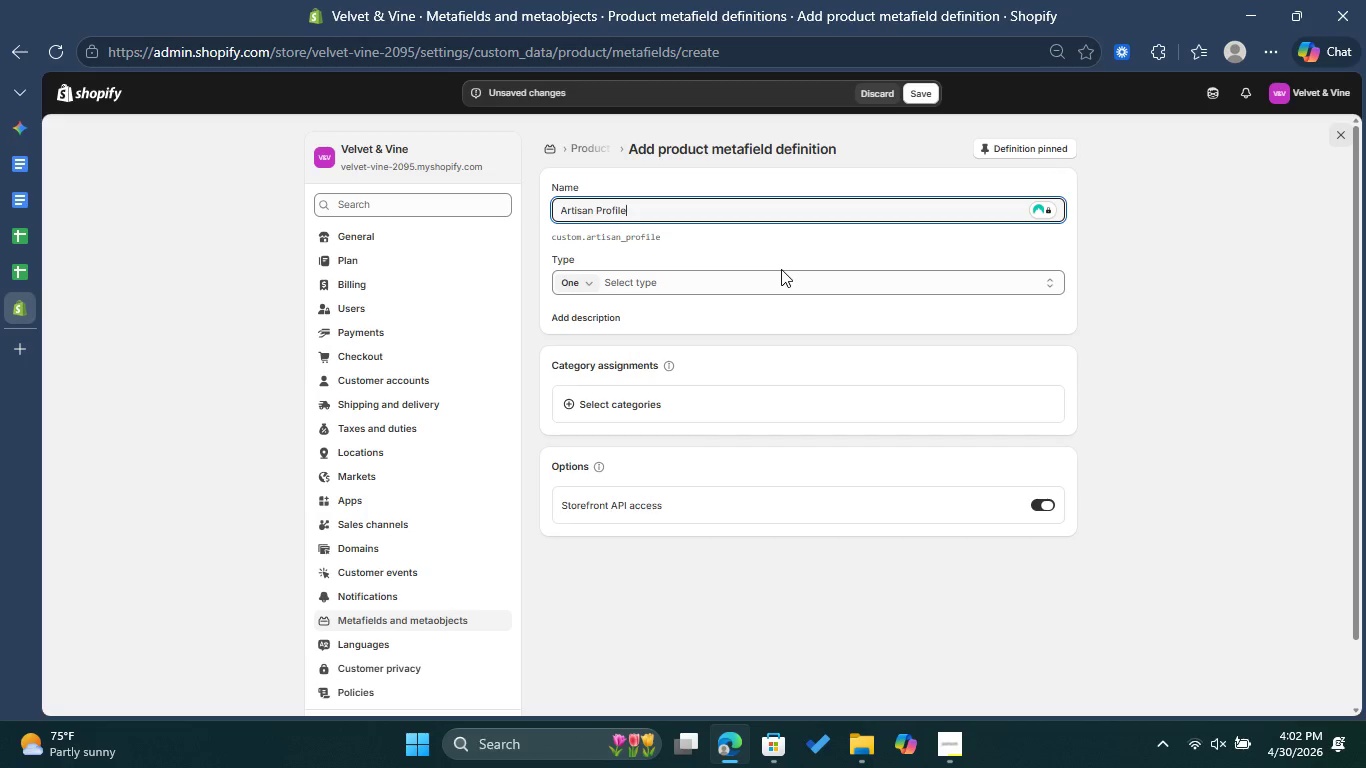 
left_click([590, 327])
 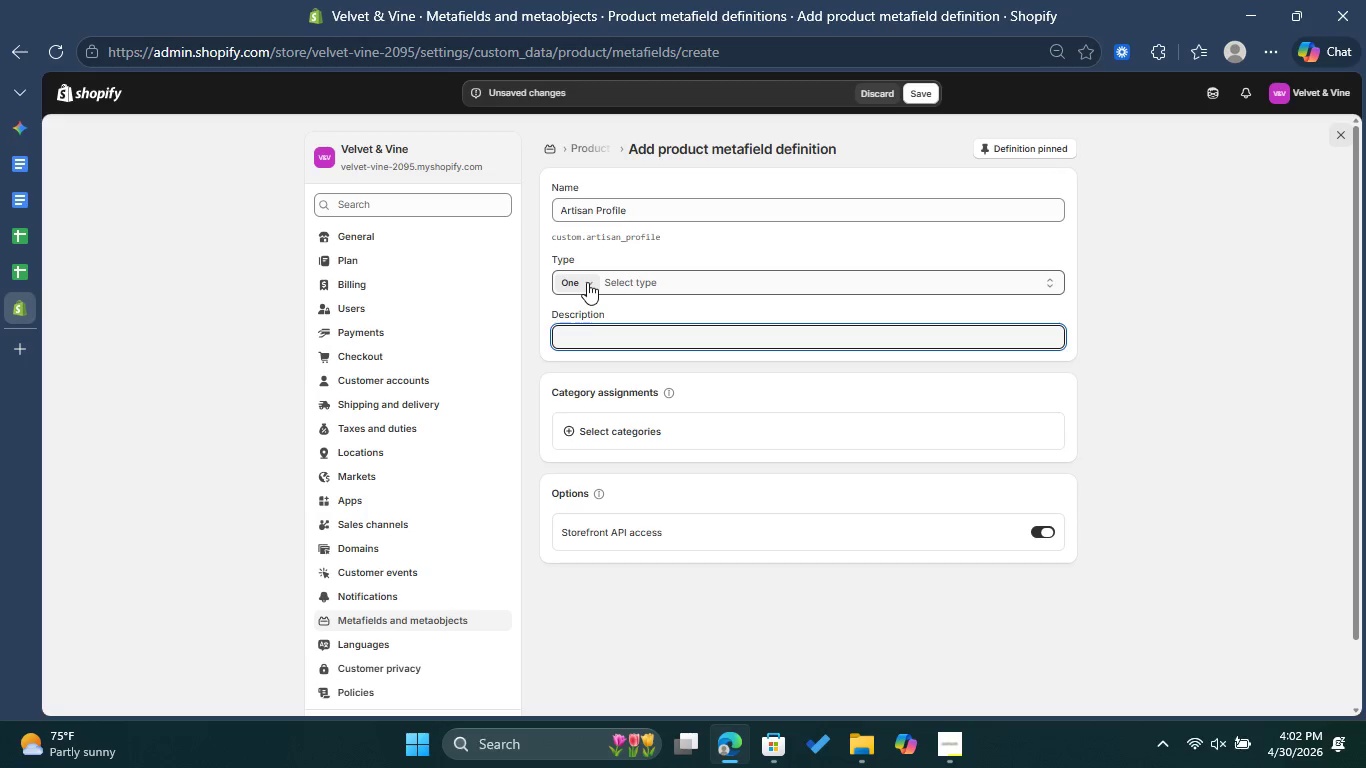 
wait(20.38)
 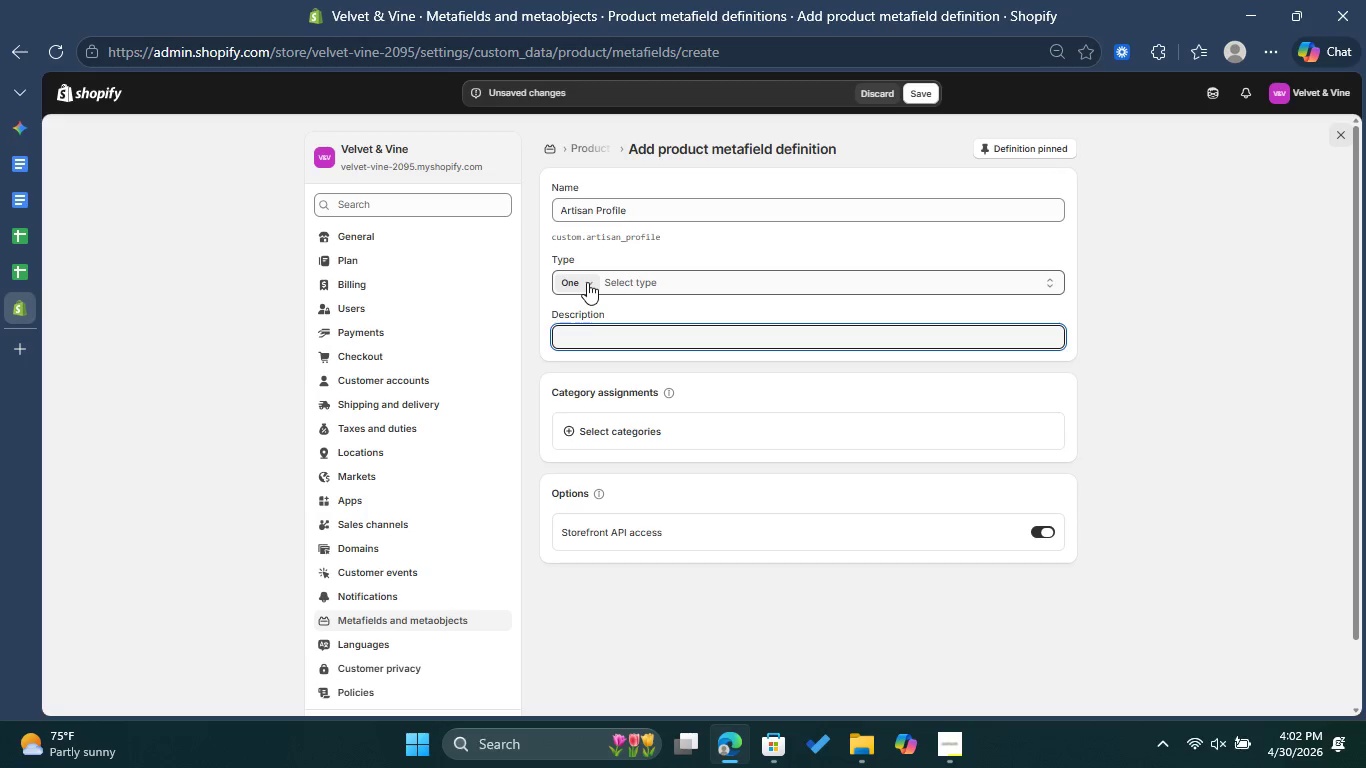 
left_click([653, 376])
 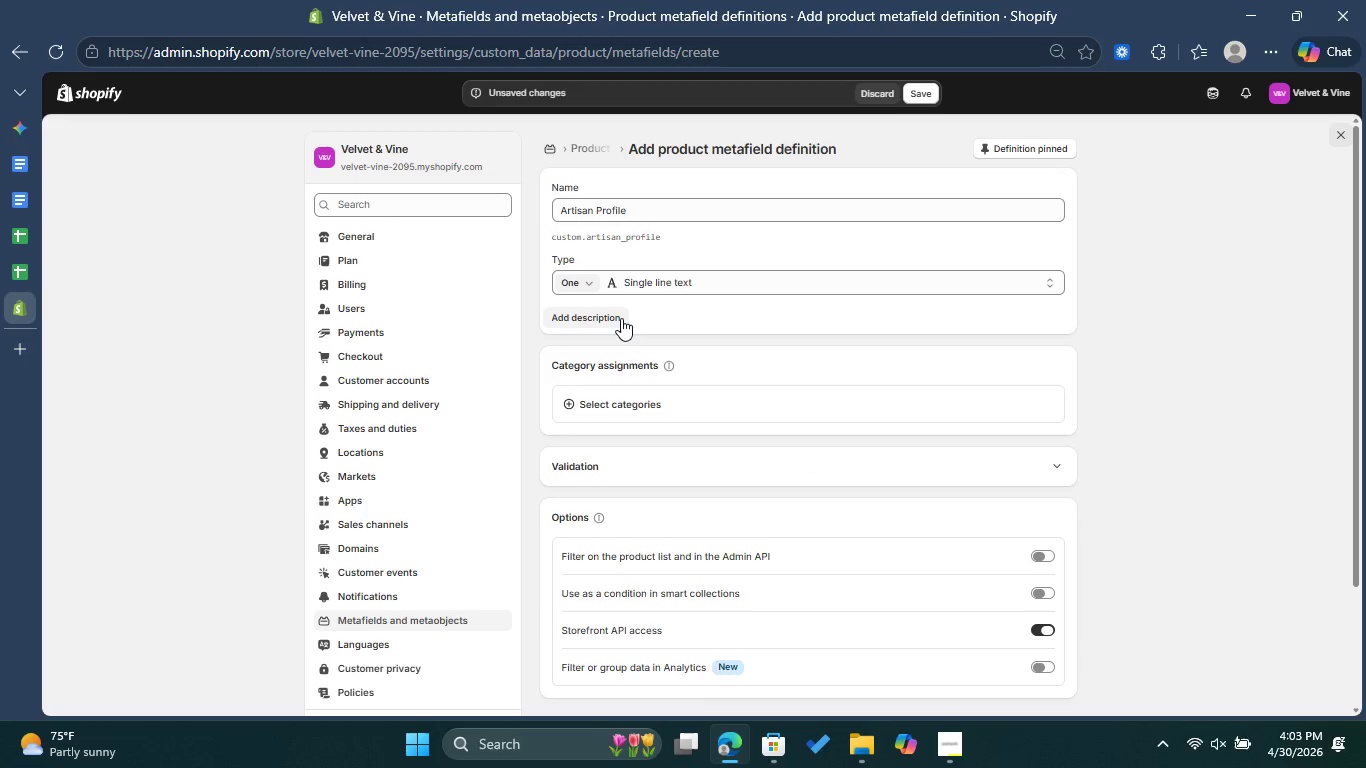 
left_click([620, 318])
 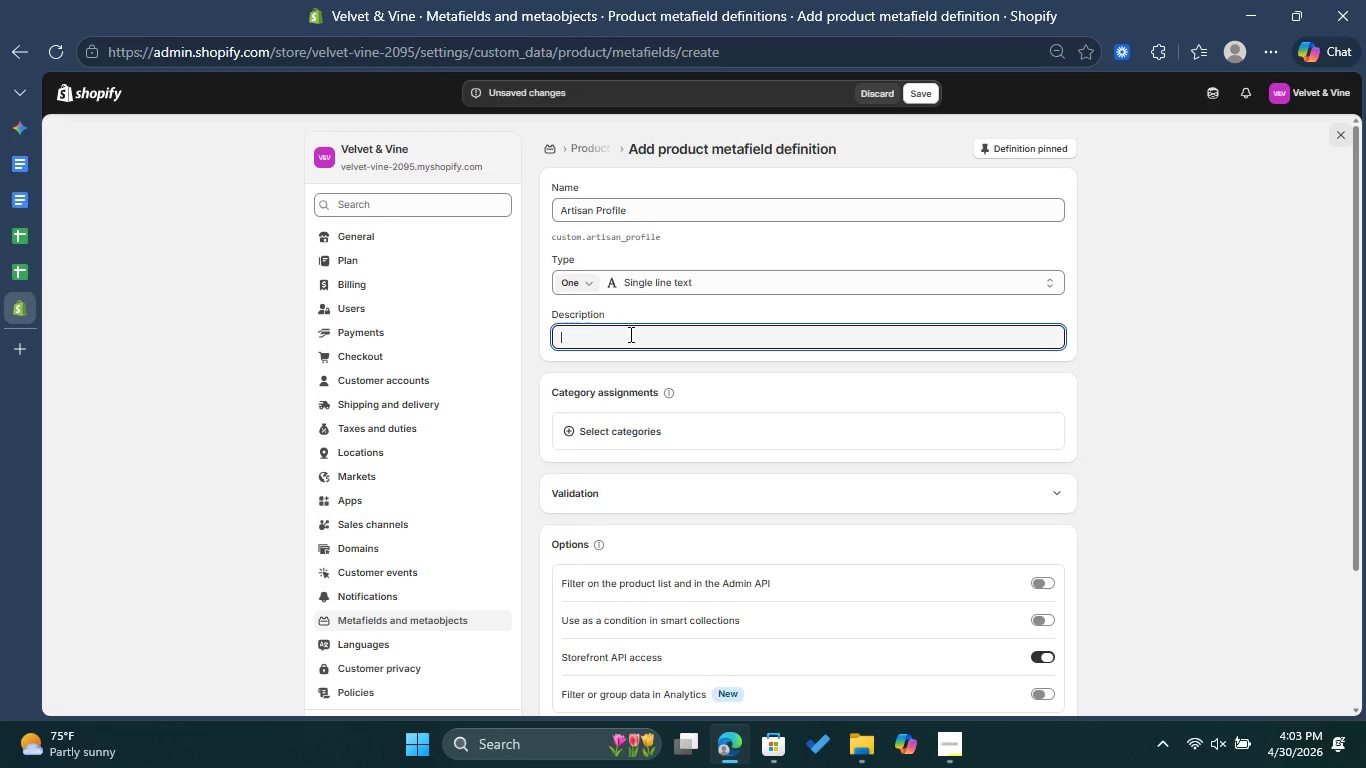 
key(Shift+N)
 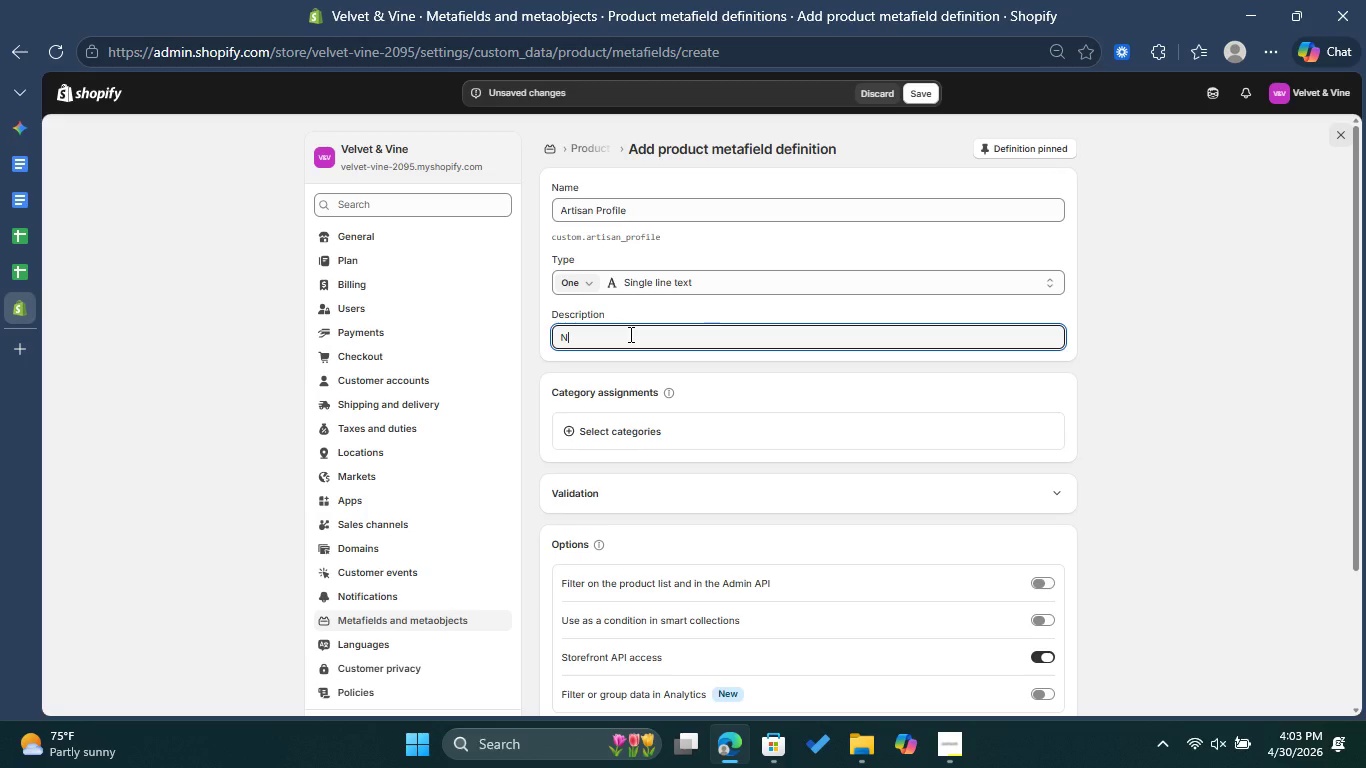 
type(ame ab)
key(Backspace)
type(nd backfrounf of thhe )
 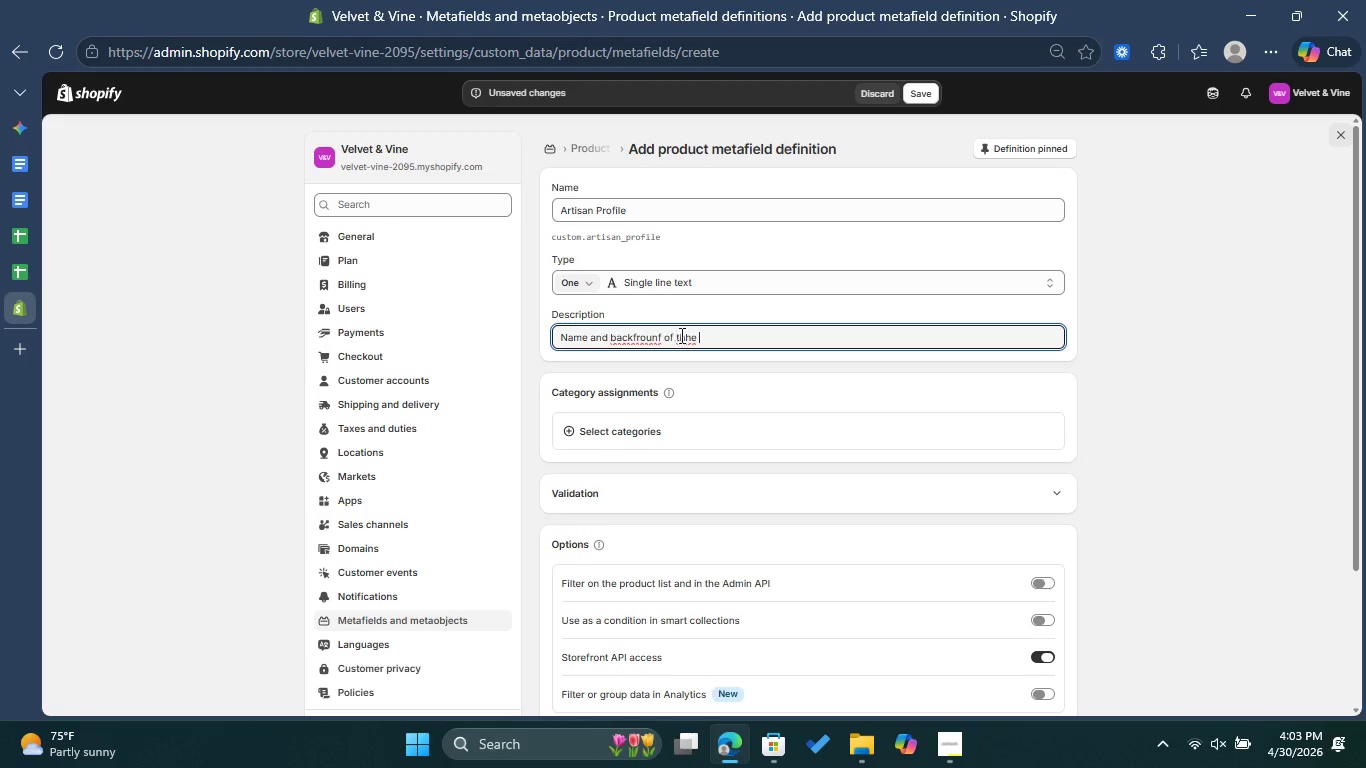 
left_click([684, 339])
 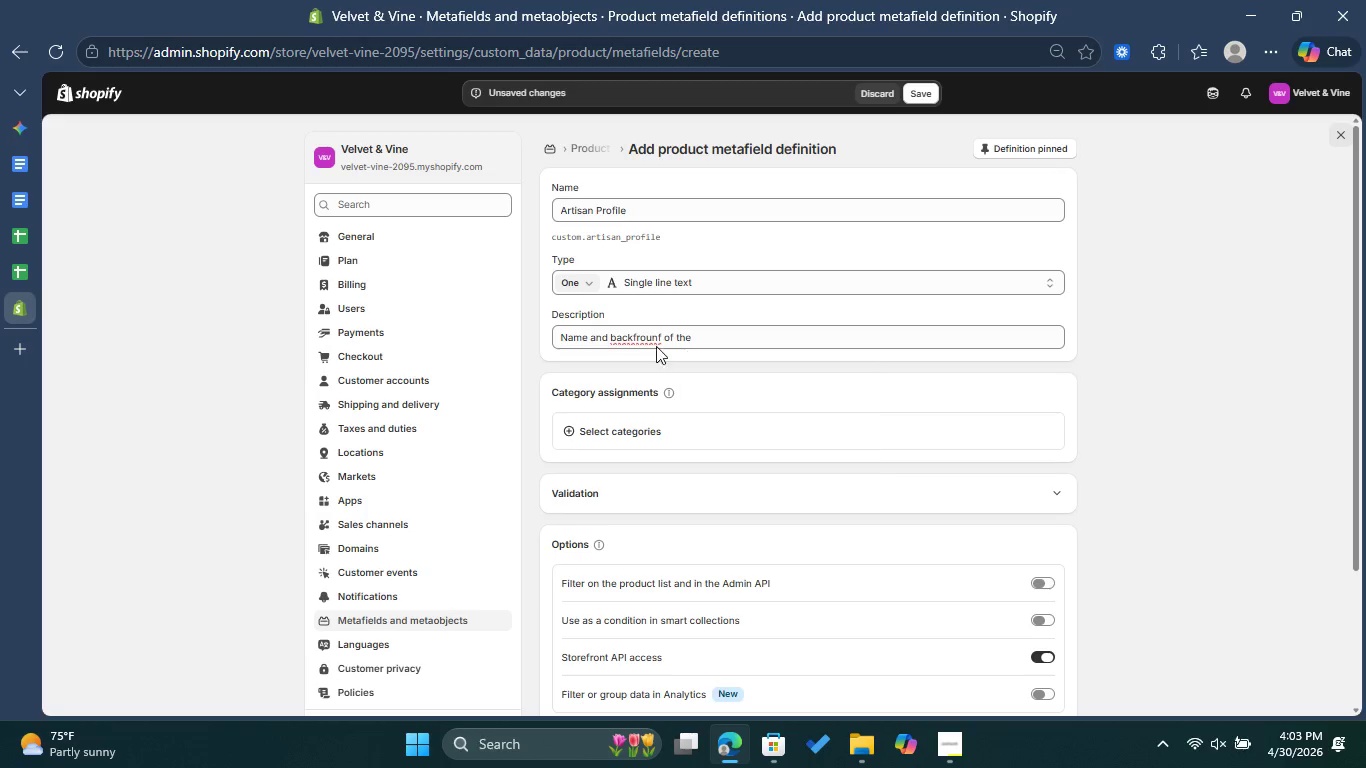 
left_click([641, 332])
 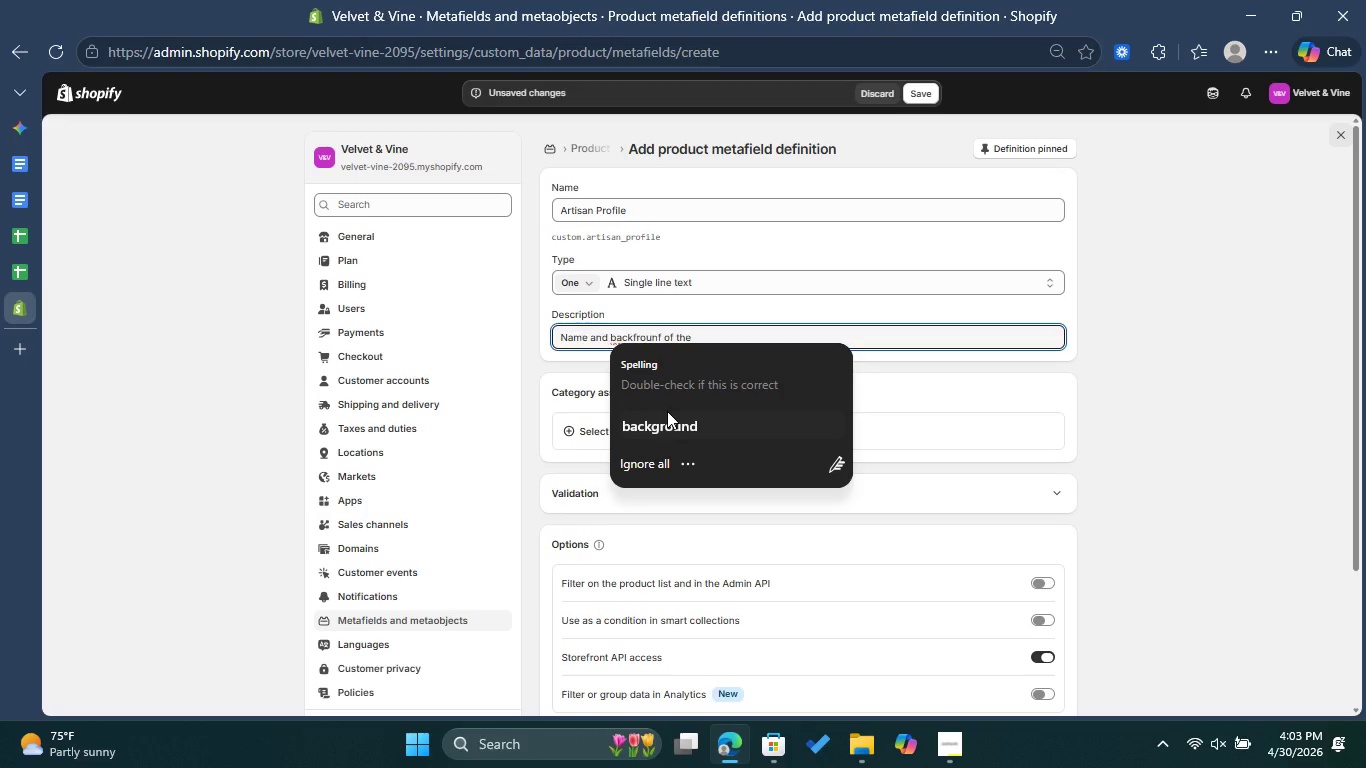 
left_click([667, 413])
 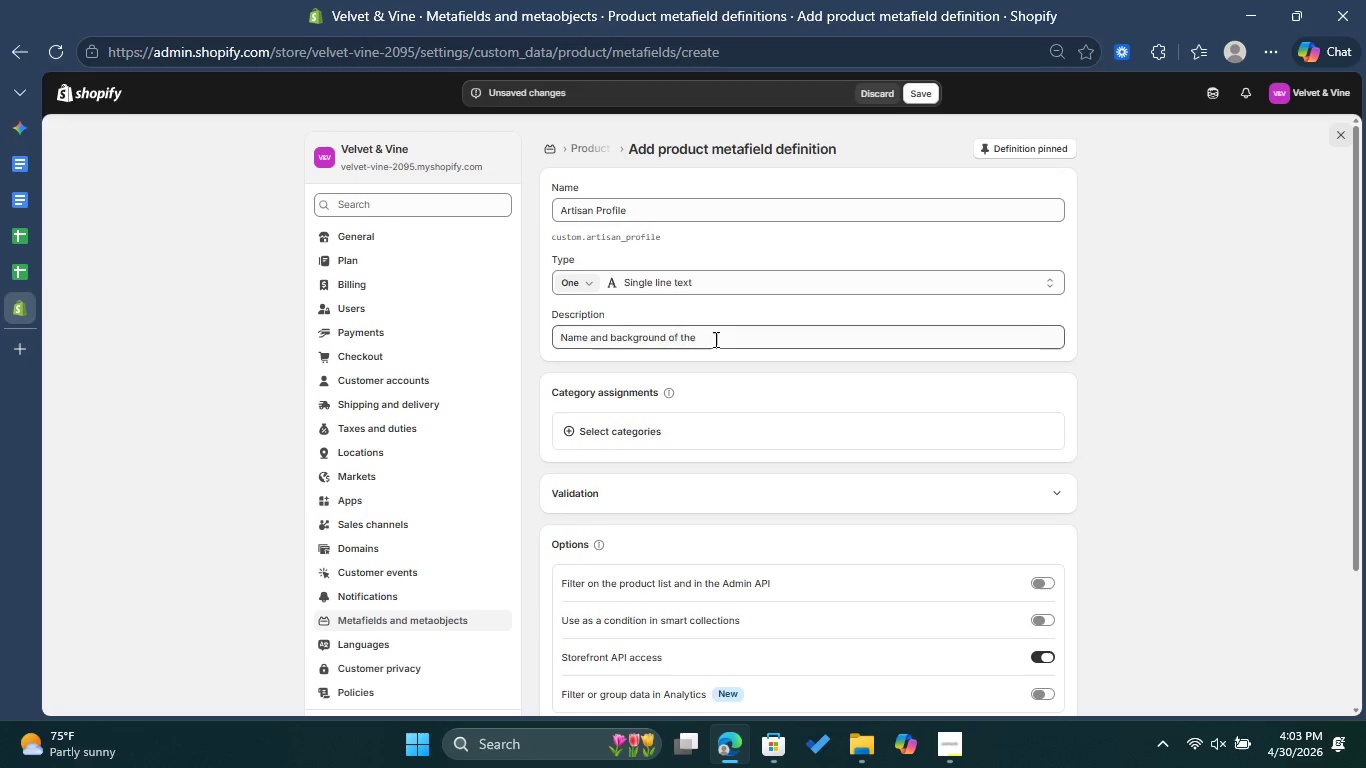 
left_click([714, 339])
 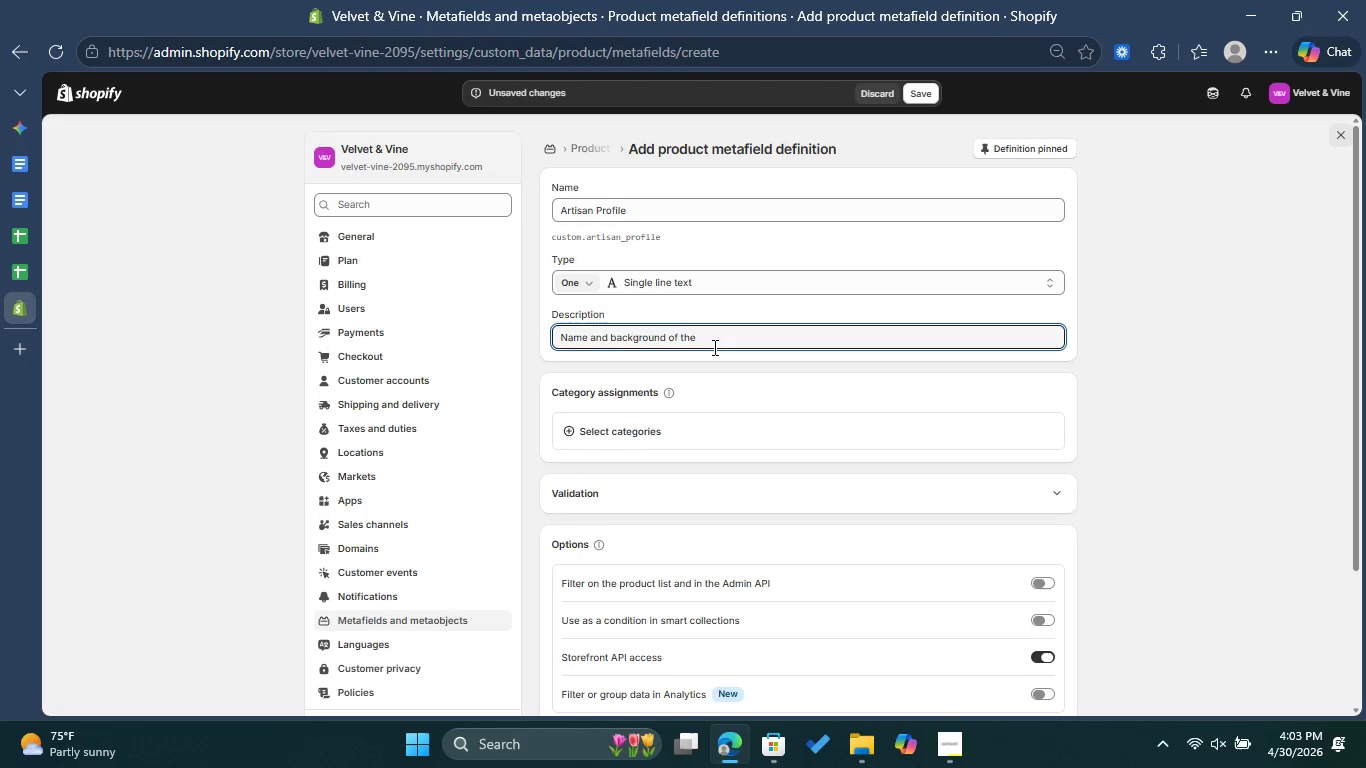 
wait(5.3)
 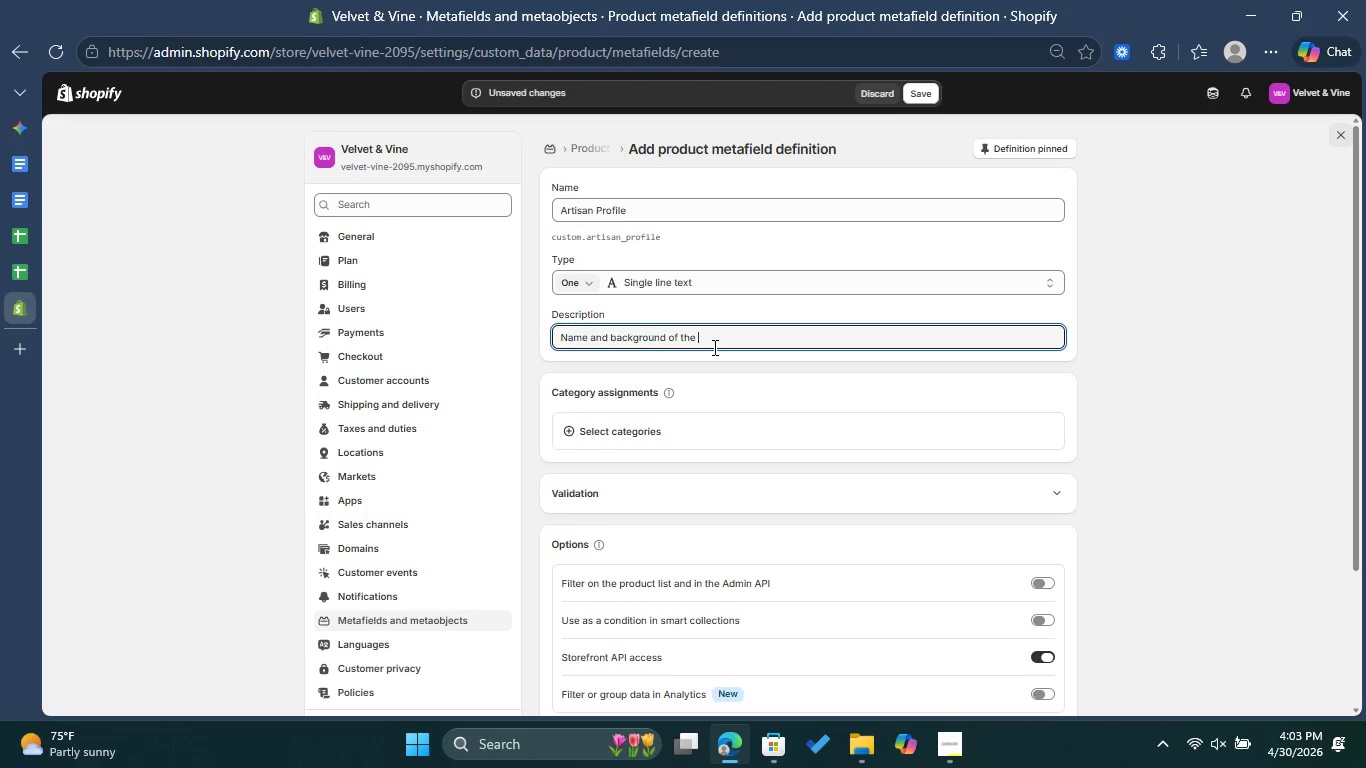 
type(originating artisan )
key(Backspace)
type(.)
 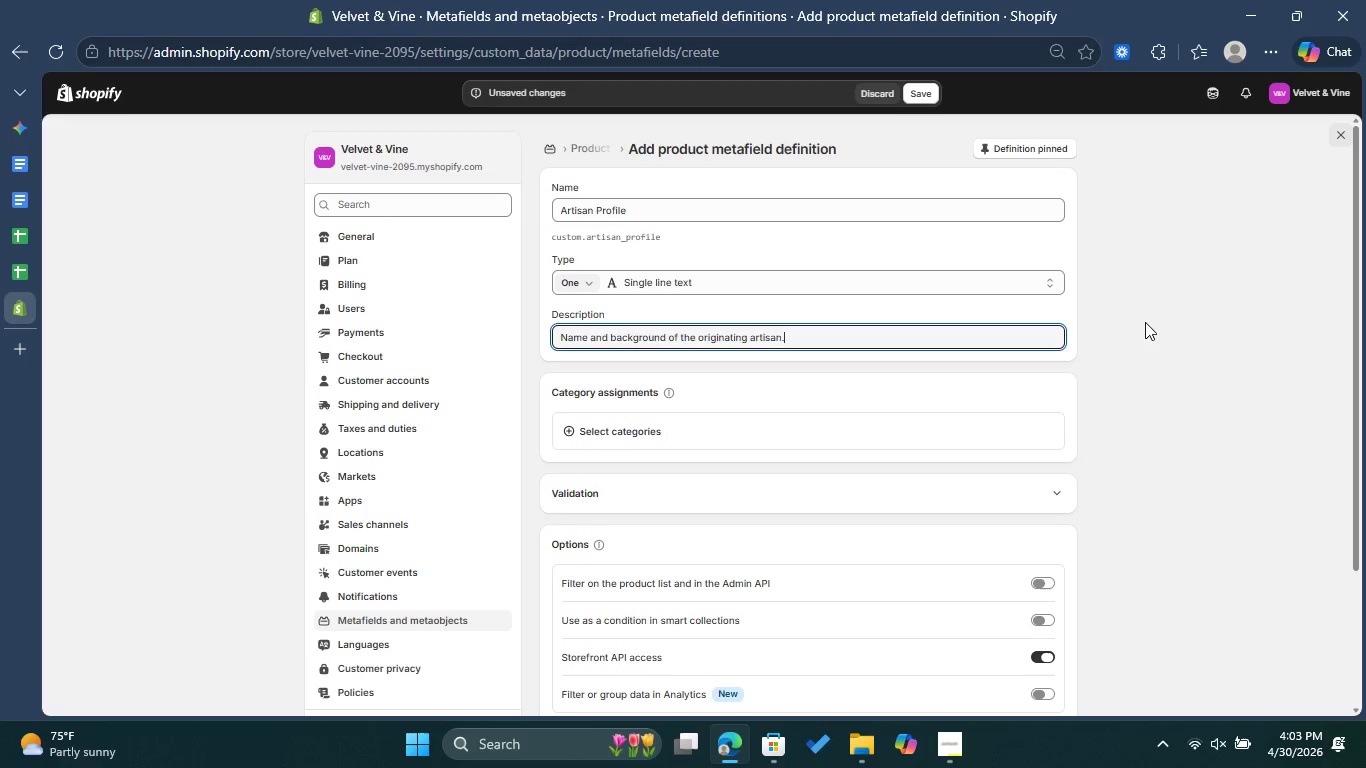 
left_click([1155, 319])
 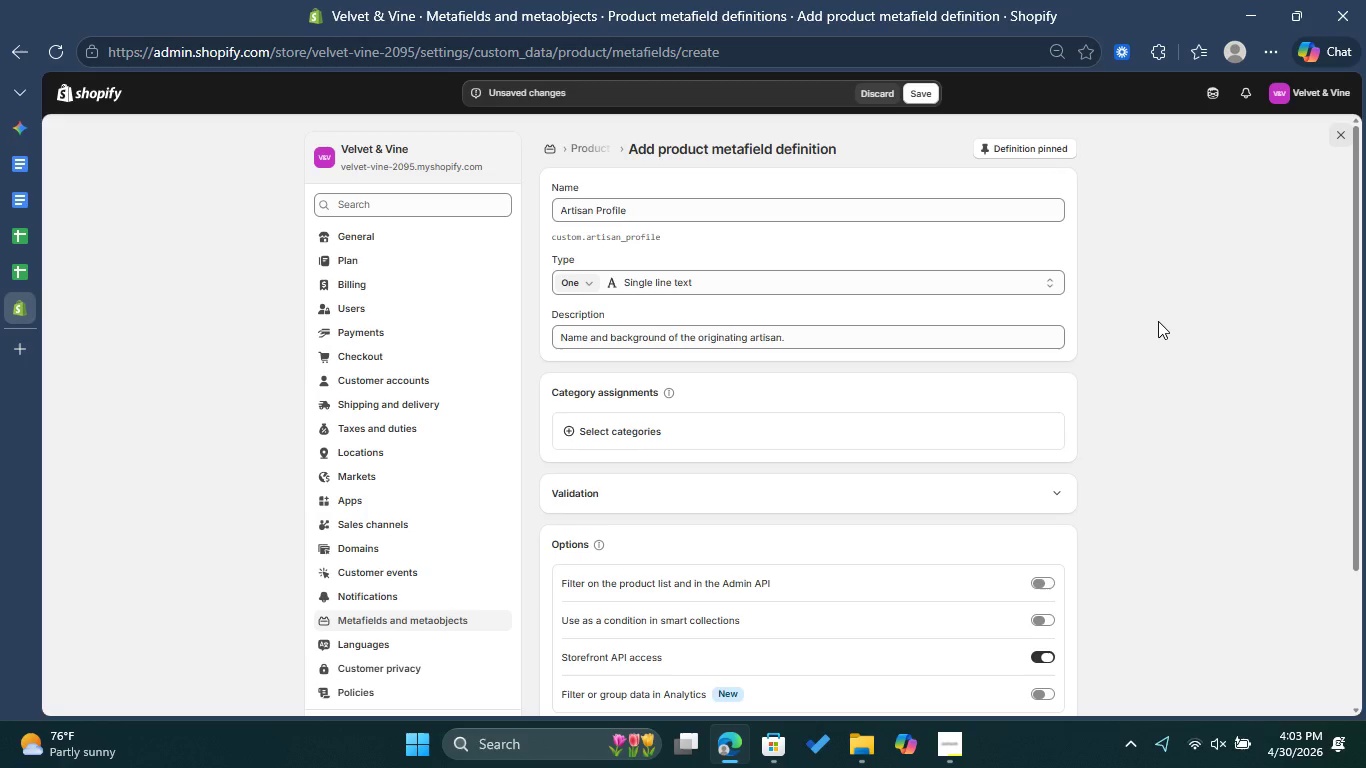 
wait(6.72)
 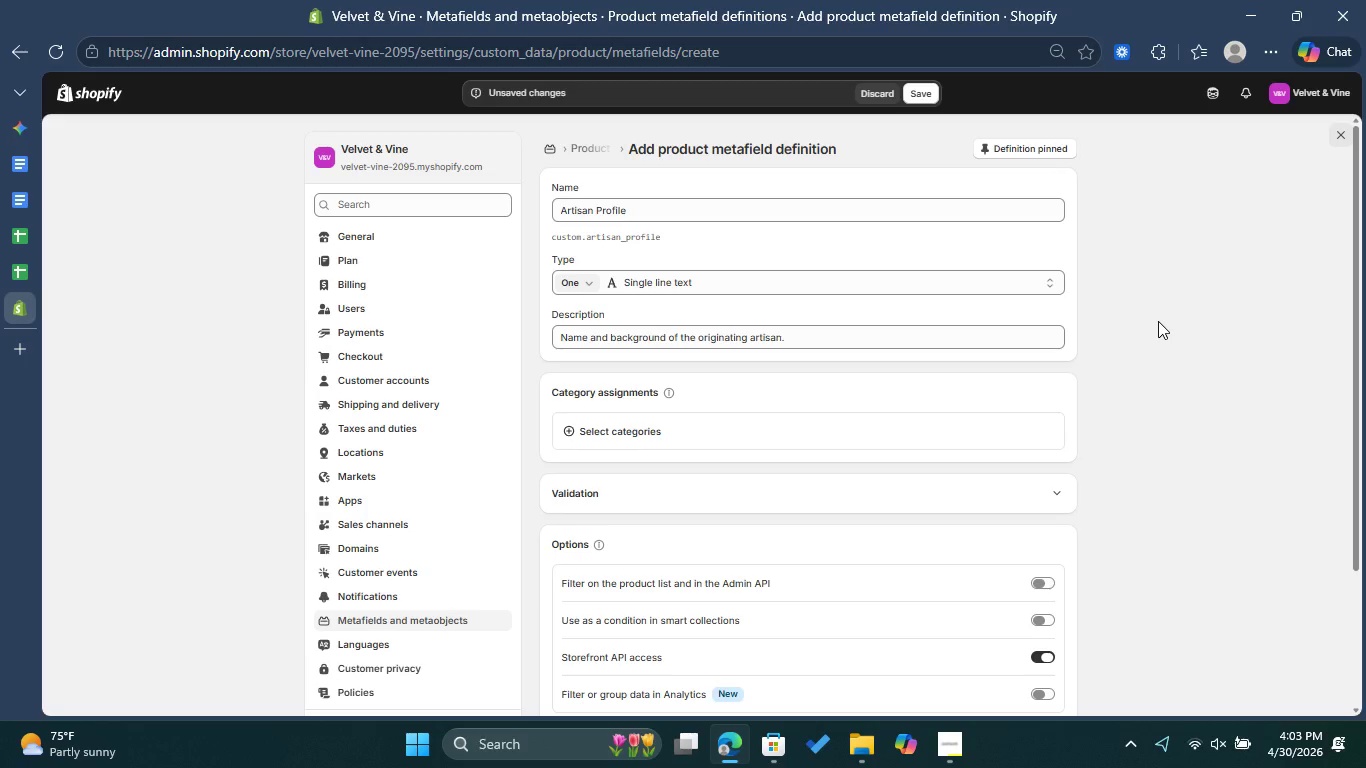 
left_click([924, 94])
 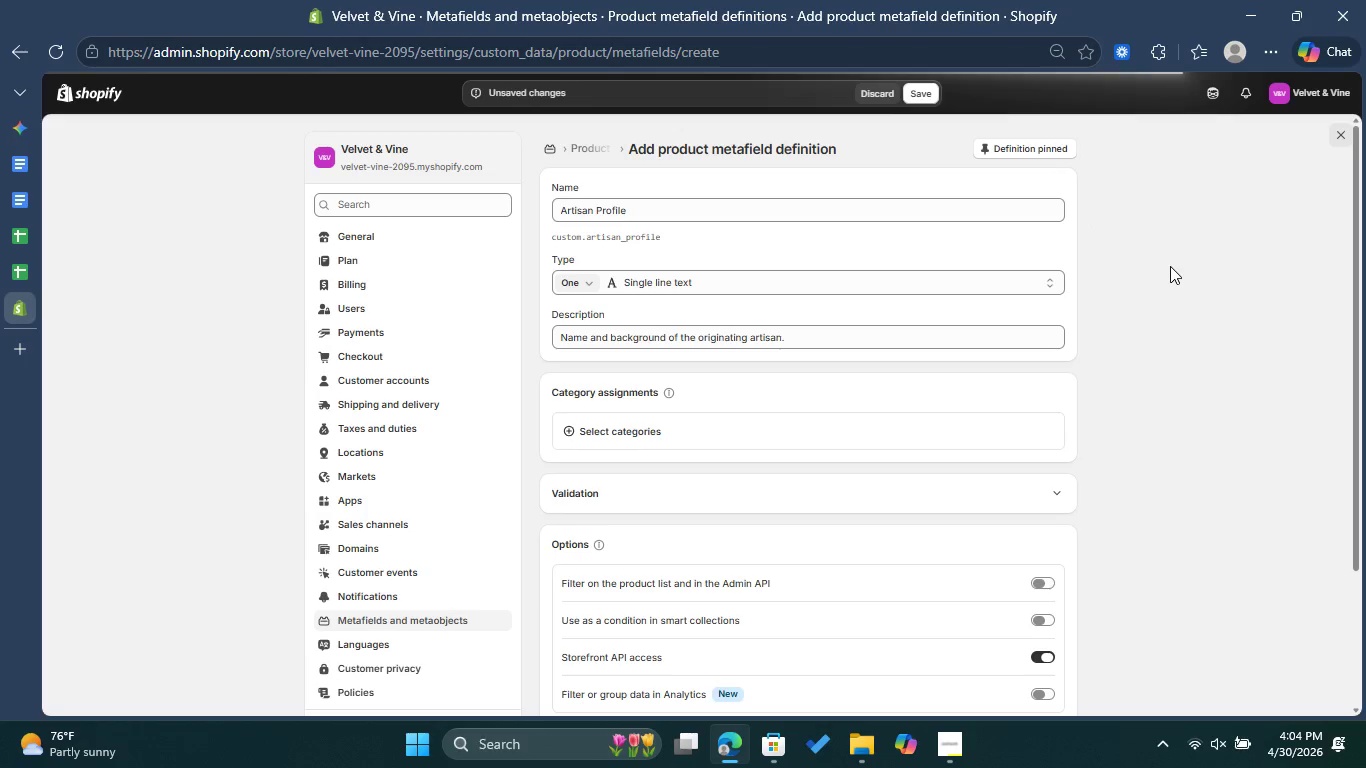 
wait(11.86)
 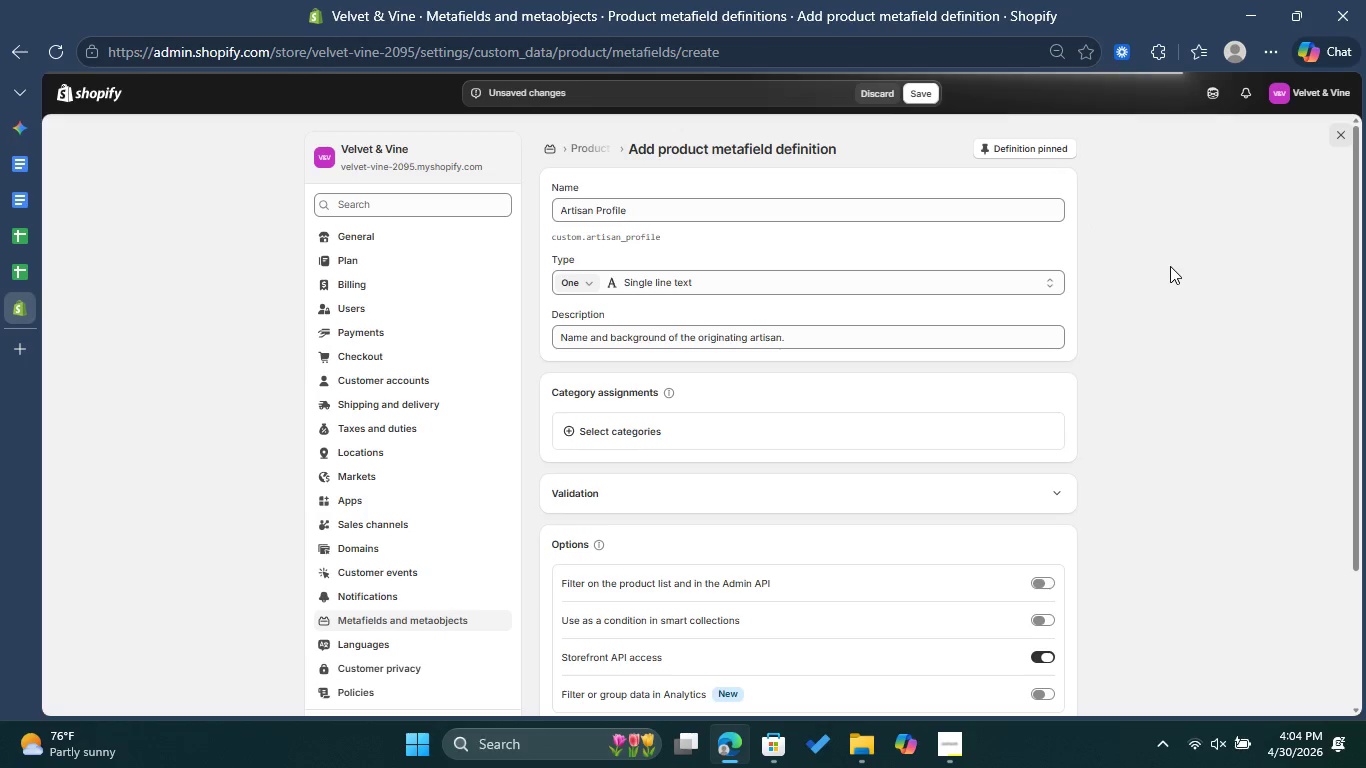 
left_click([598, 145])
 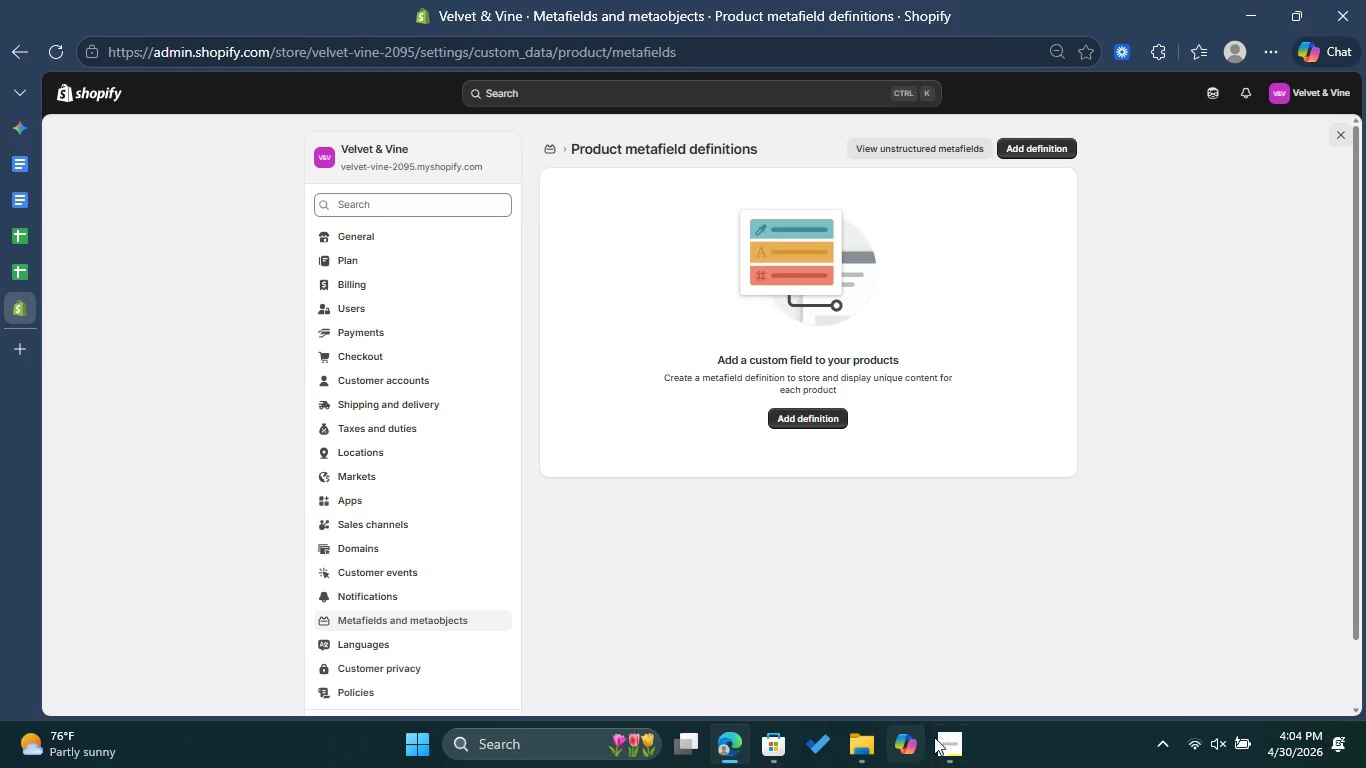 
left_click([947, 734])
 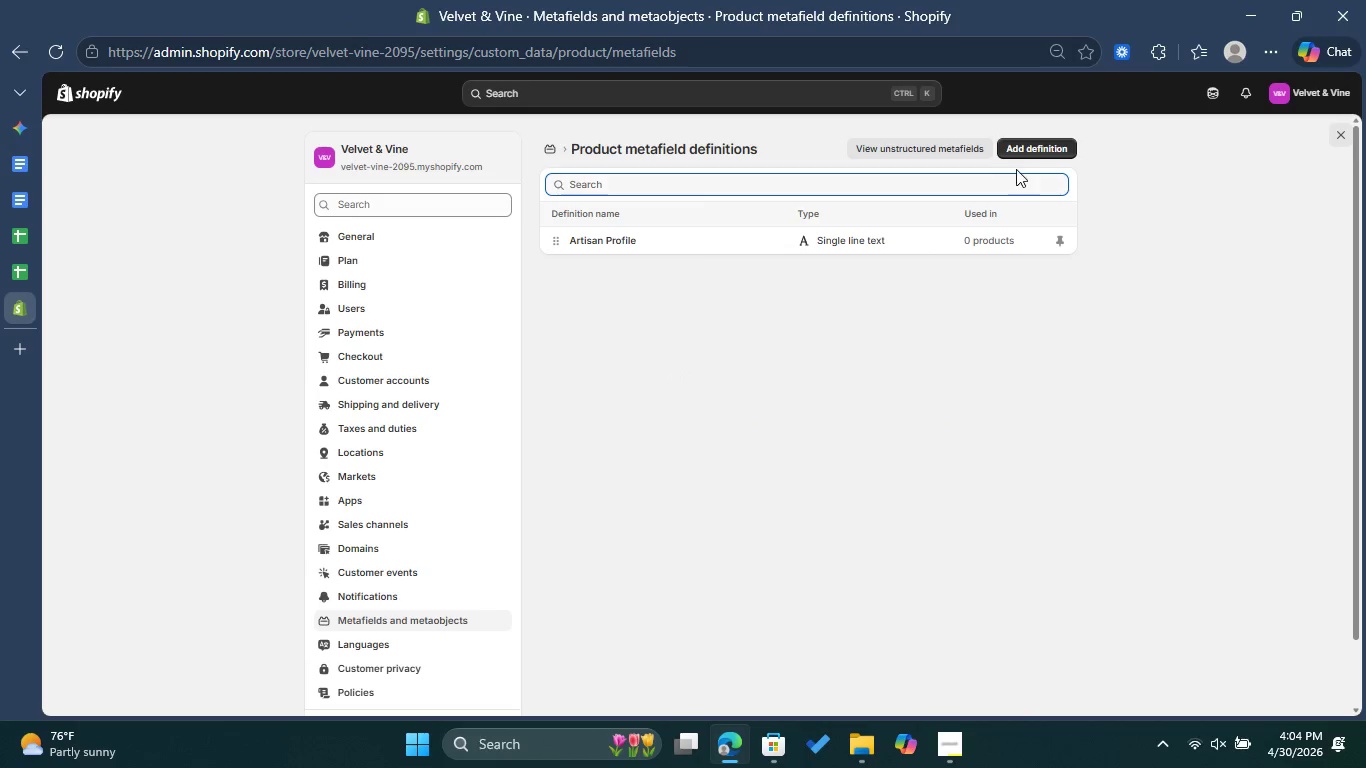 
left_click([1038, 143])
 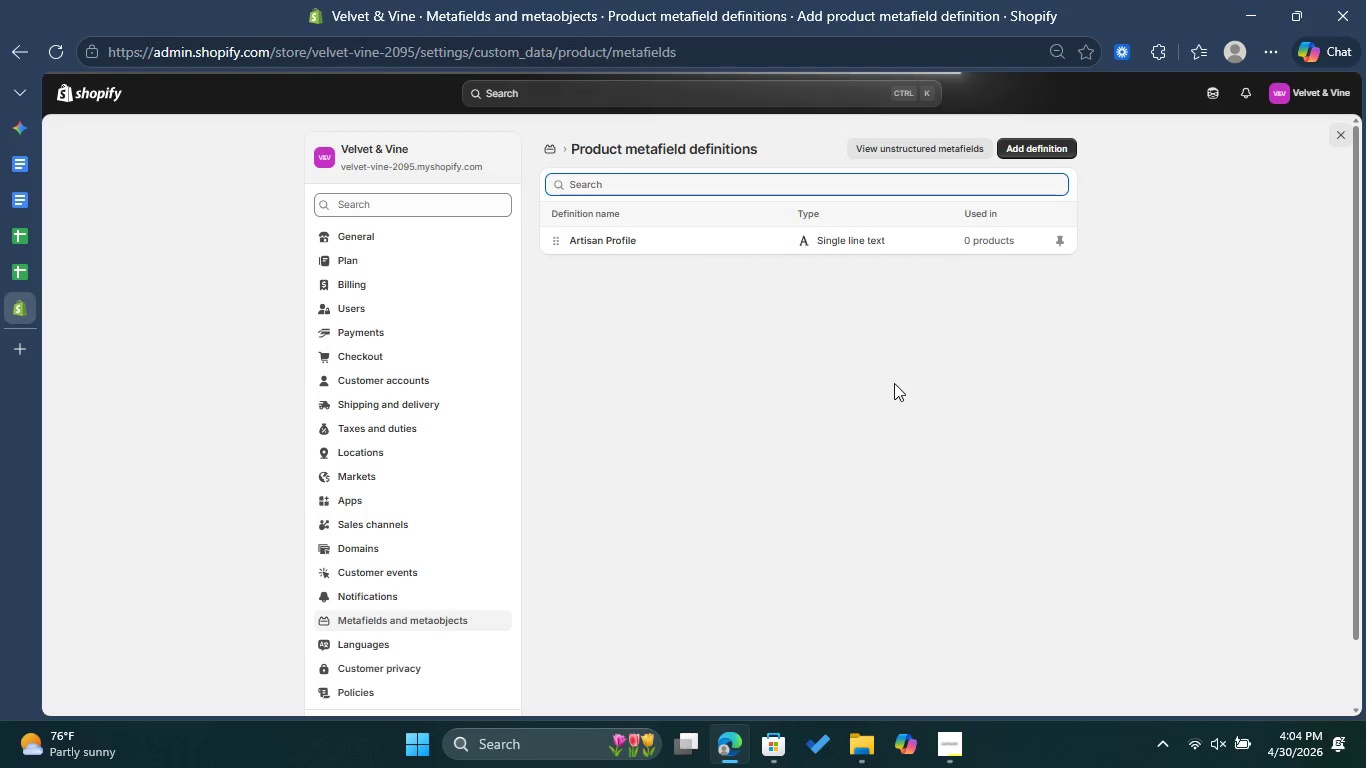 
mouse_move([859, 388])
 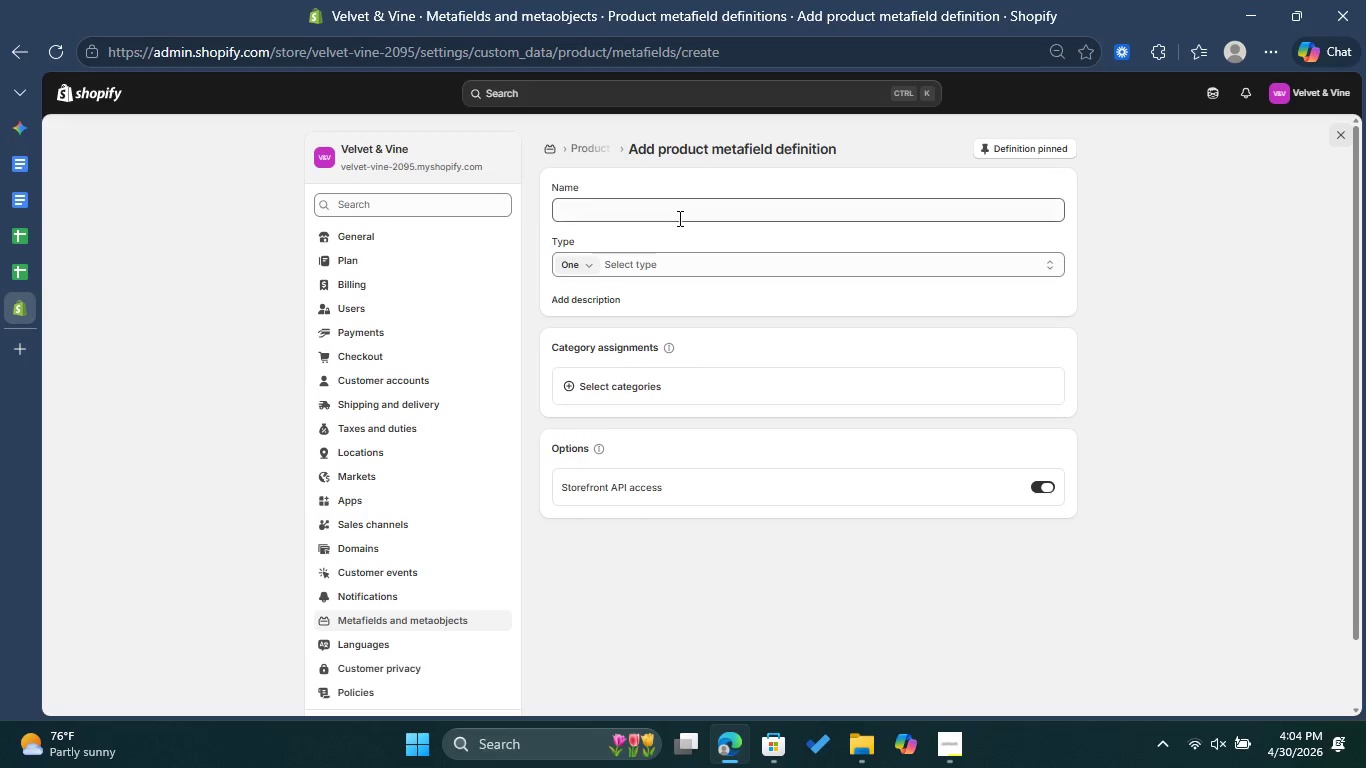 
left_click([678, 218])
 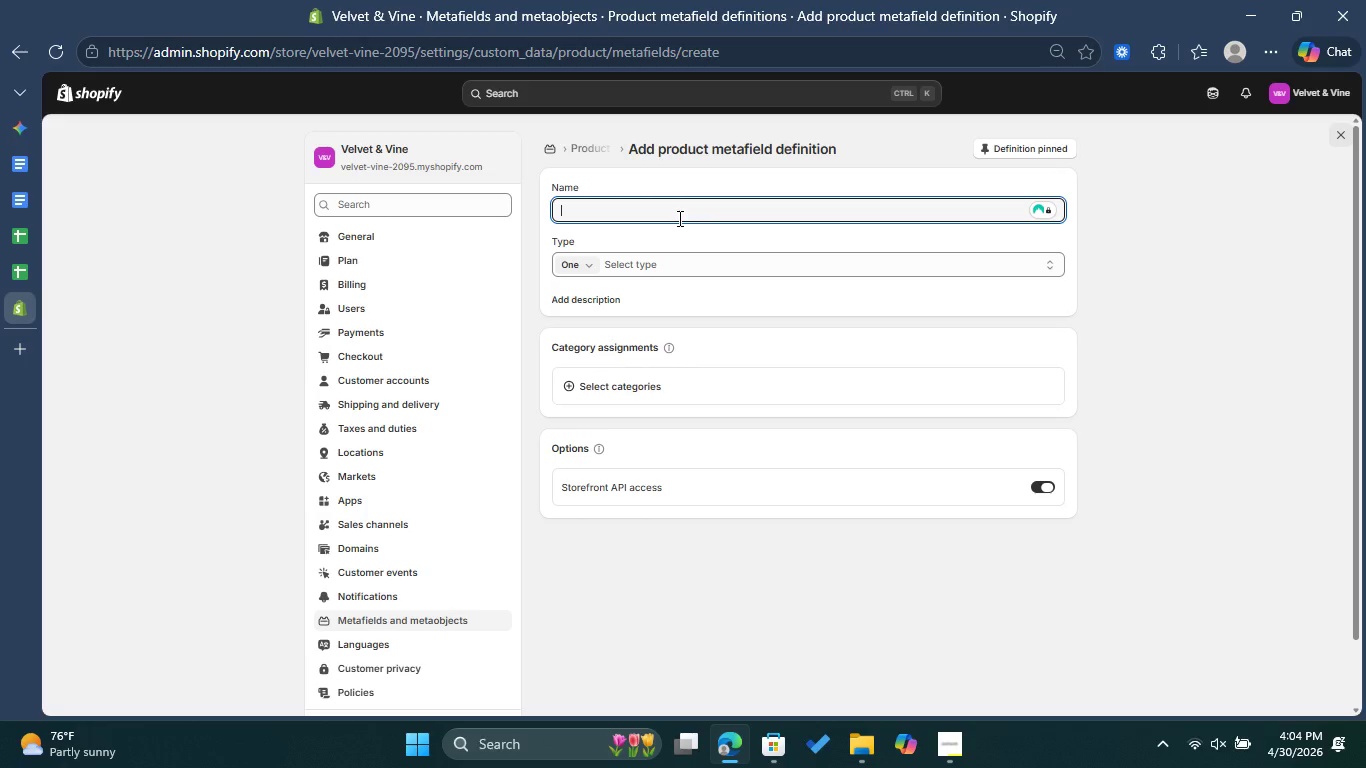 
type(Material Origin )
 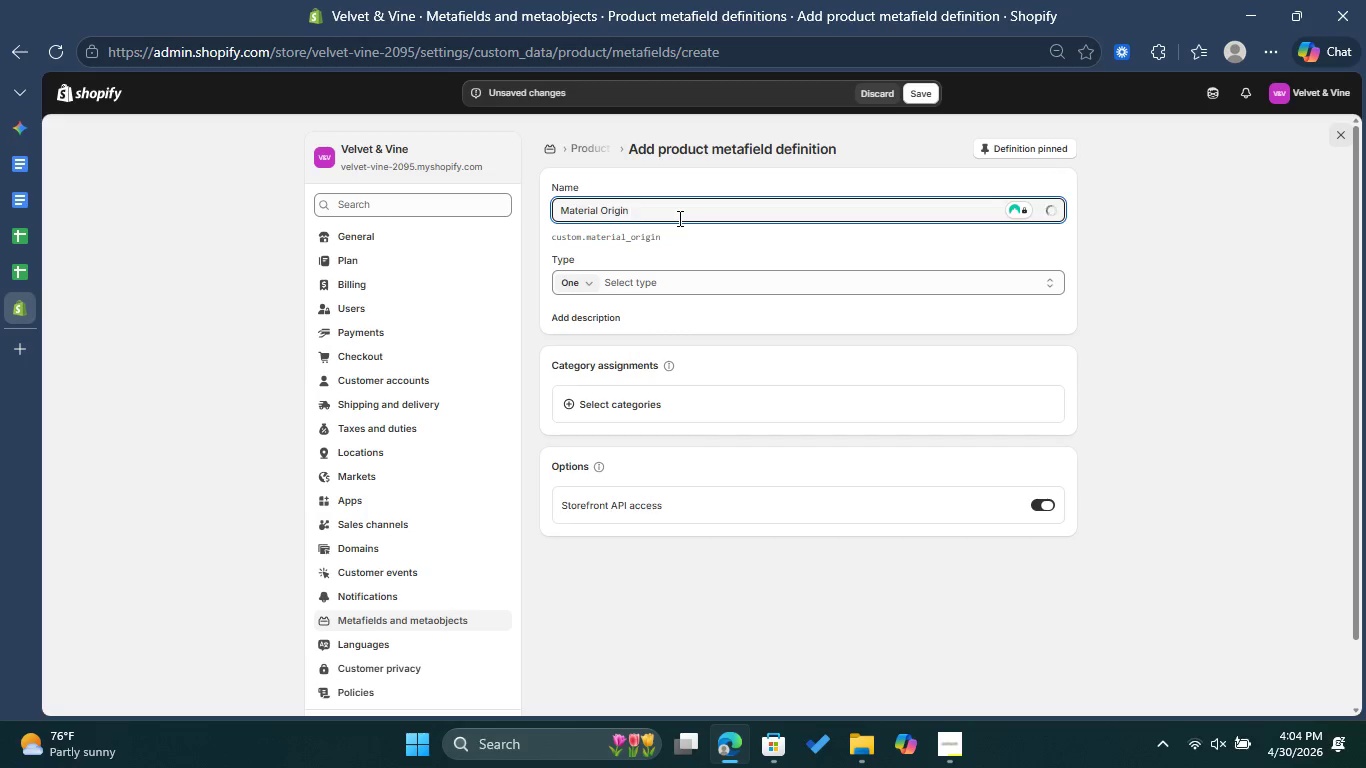 
left_click([634, 371])
 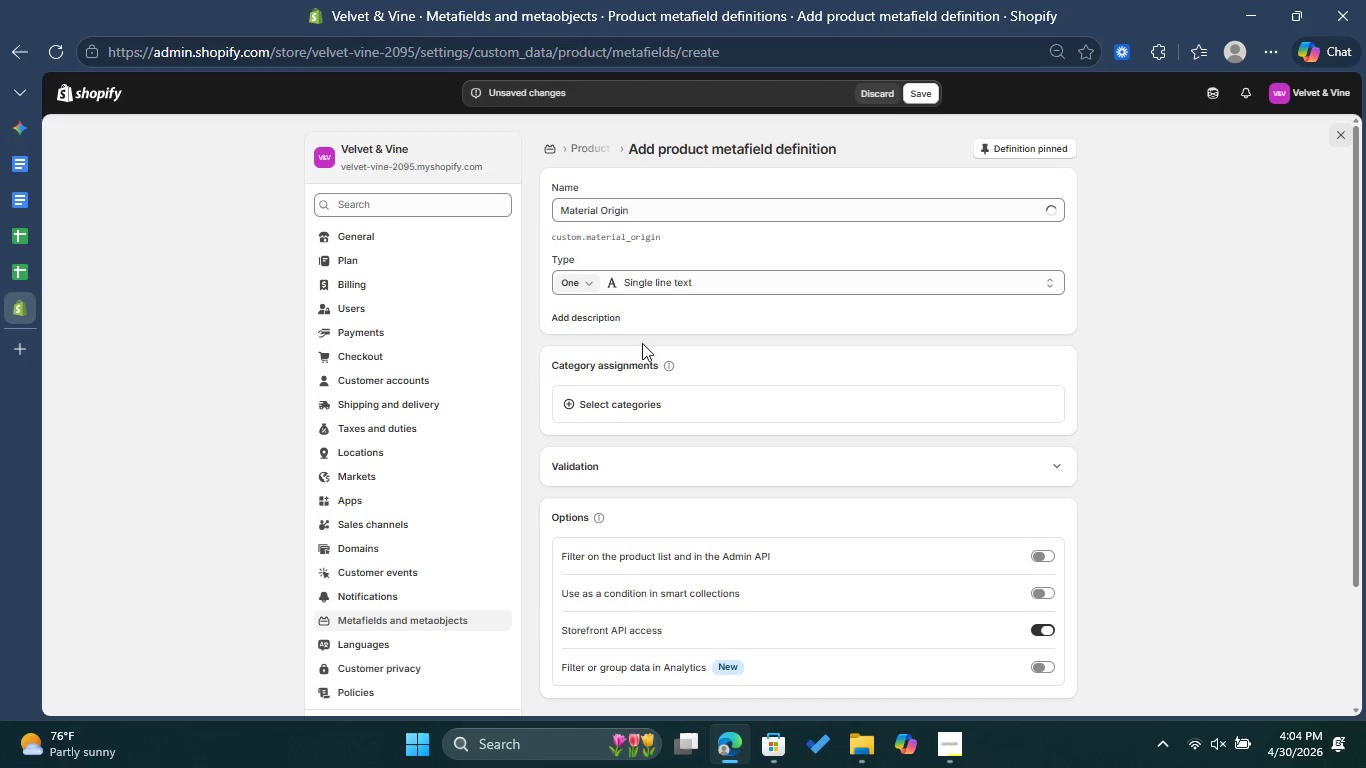 
wait(5.16)
 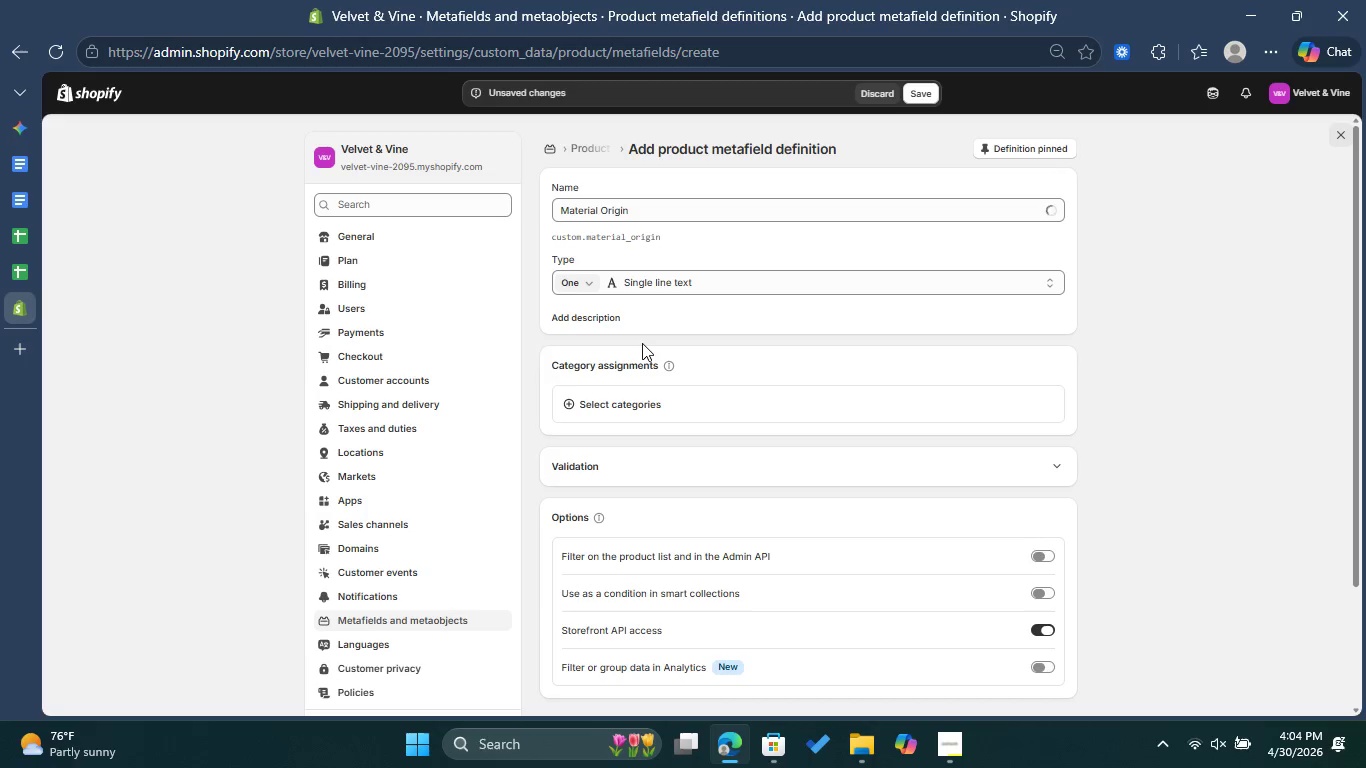 
mouse_move([602, 266])
 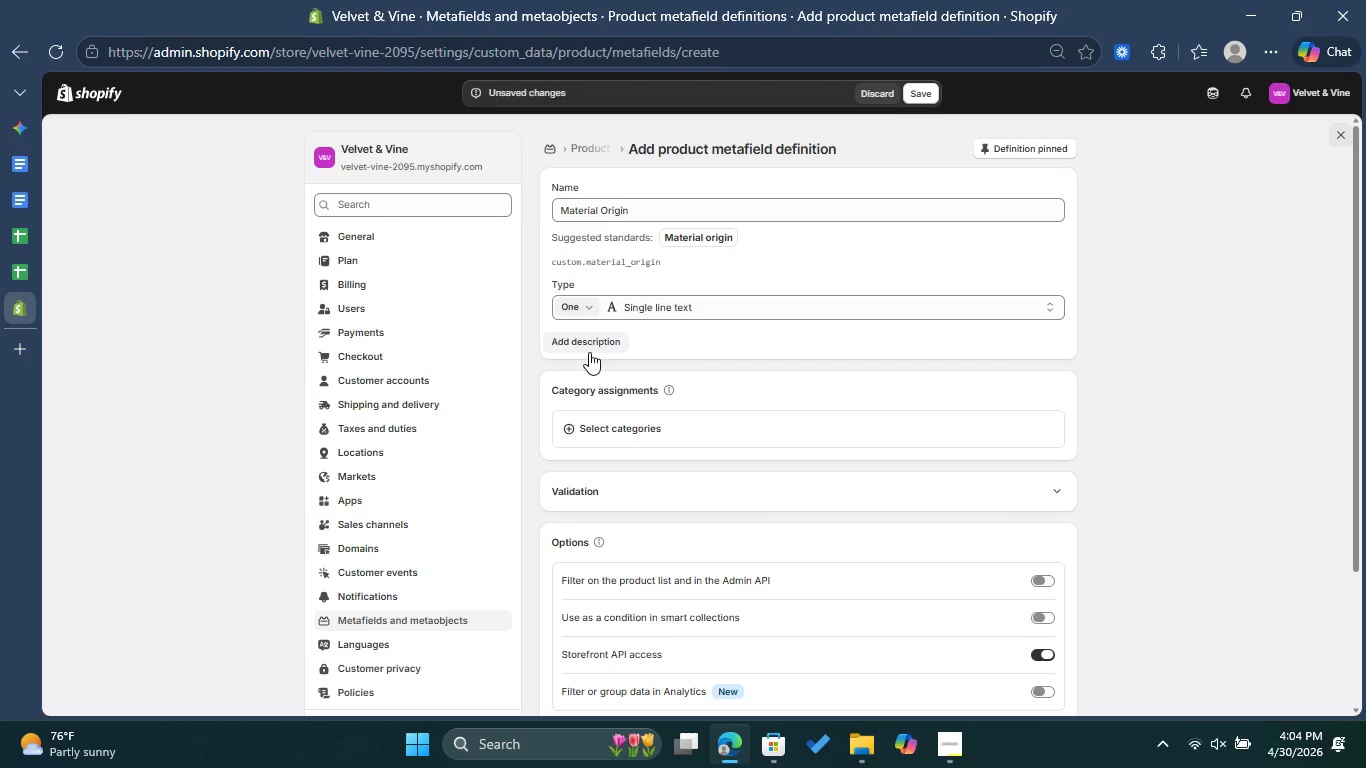 
left_click([589, 352])
 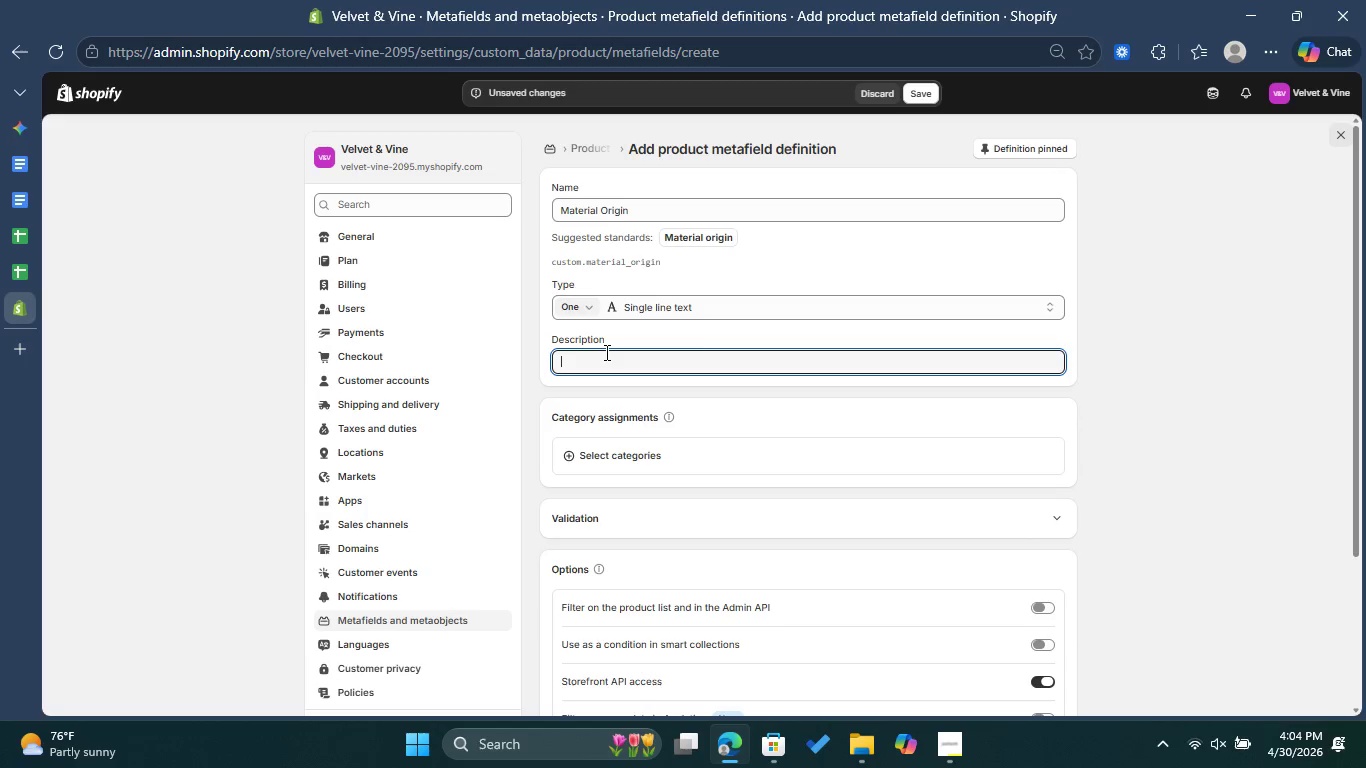 
type(Source location and procurement ,)
key(Backspace)
type(method of bae)
key(Backspace)
type(se materials.)
 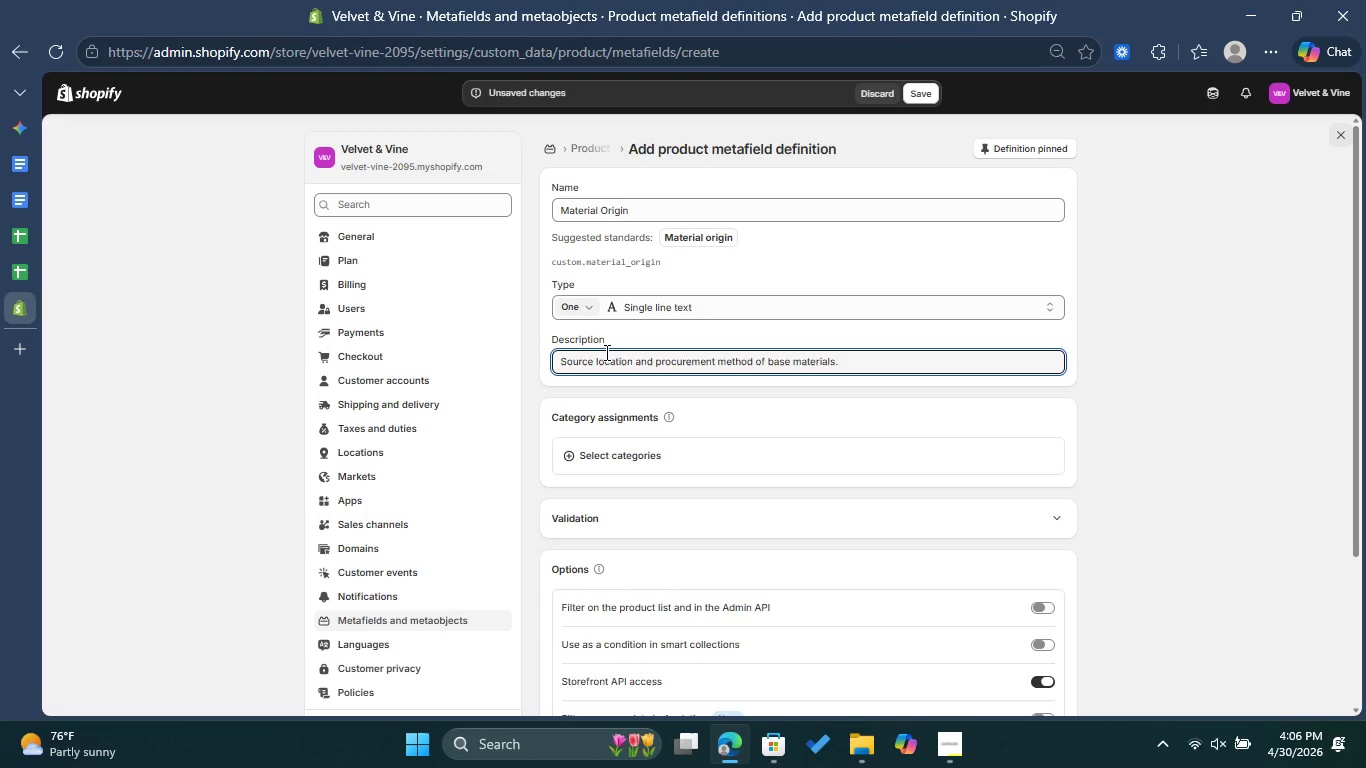 
wait(56.38)
 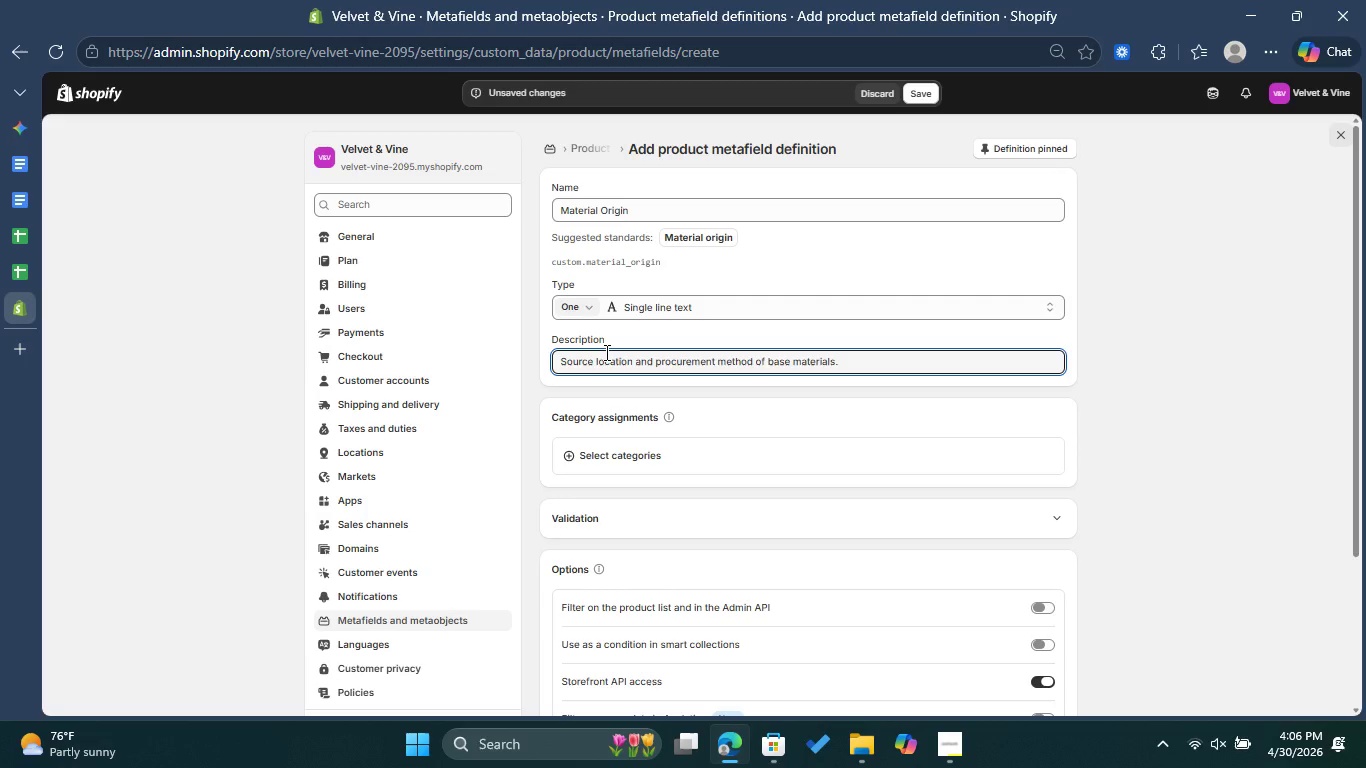 
left_click([920, 92])
 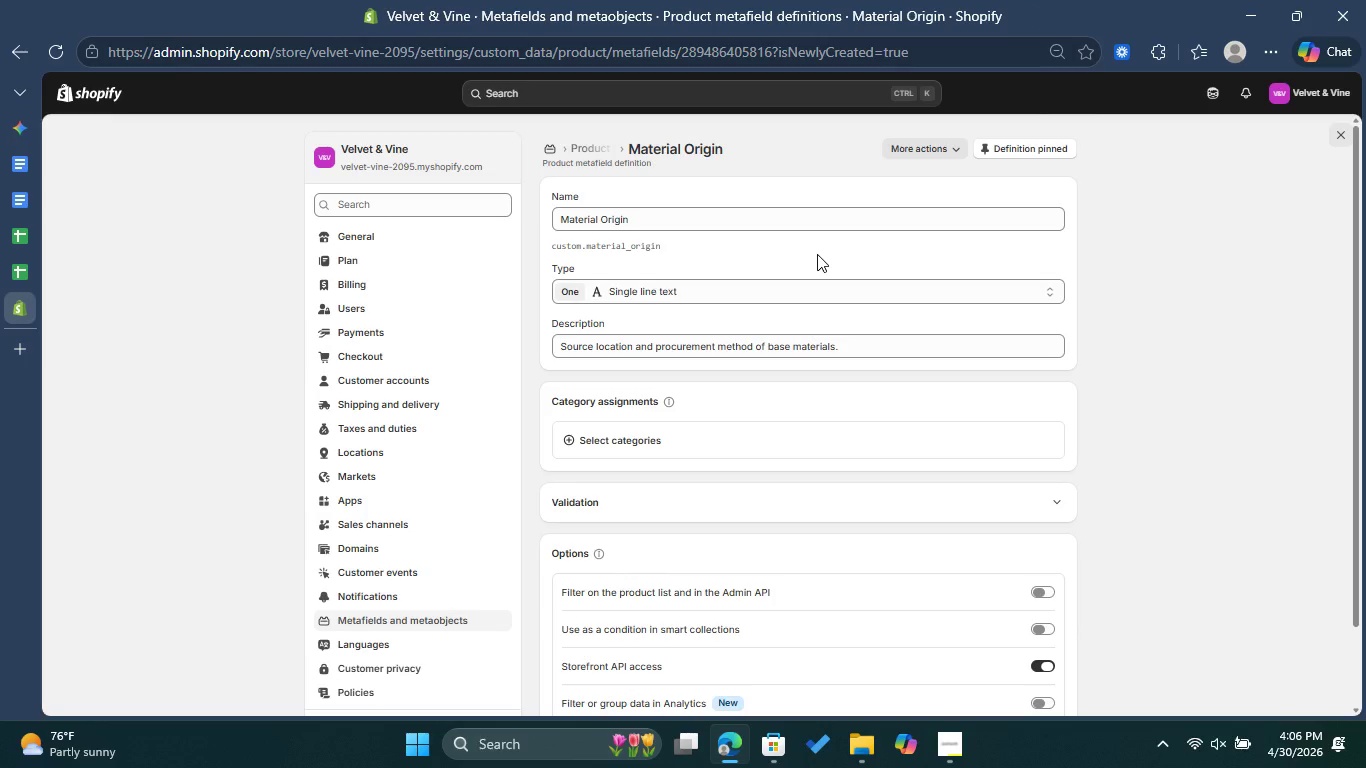 
wait(7.31)
 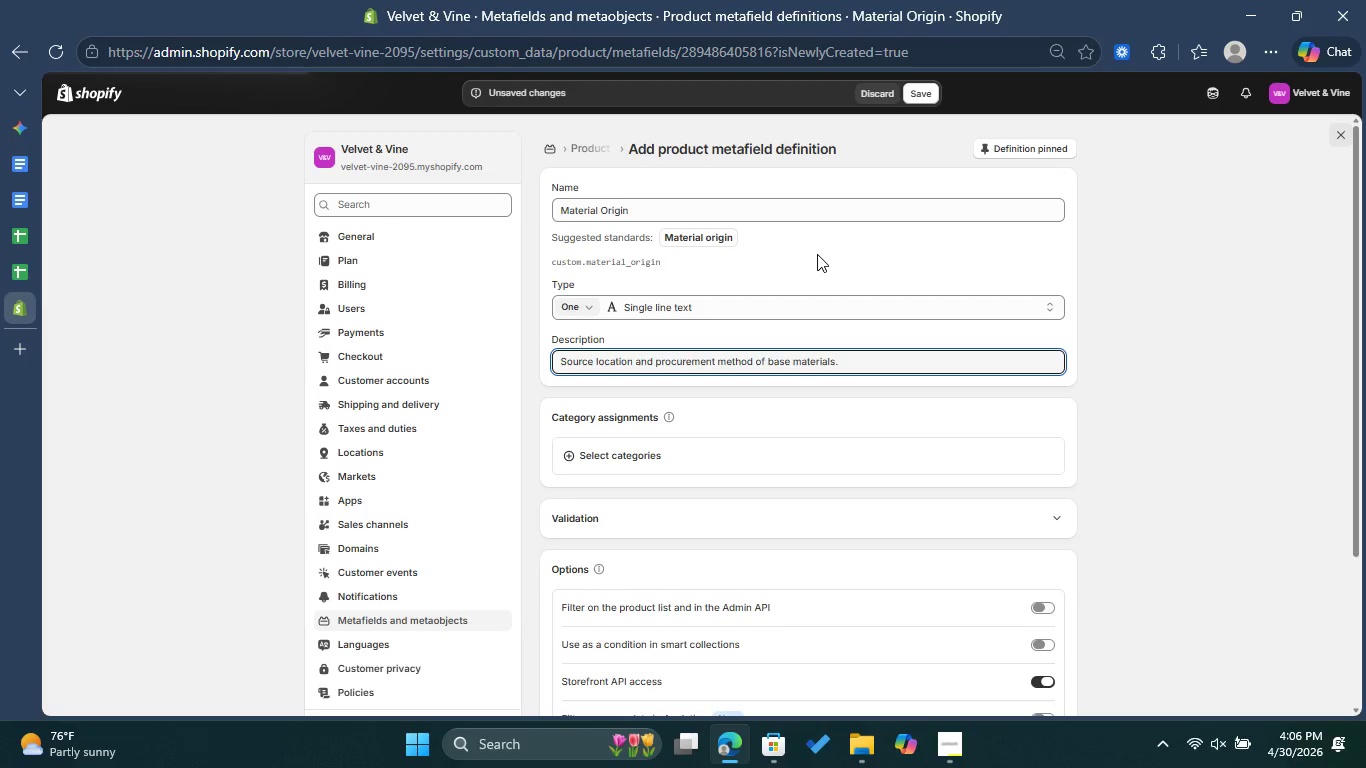 
left_click([605, 148])
 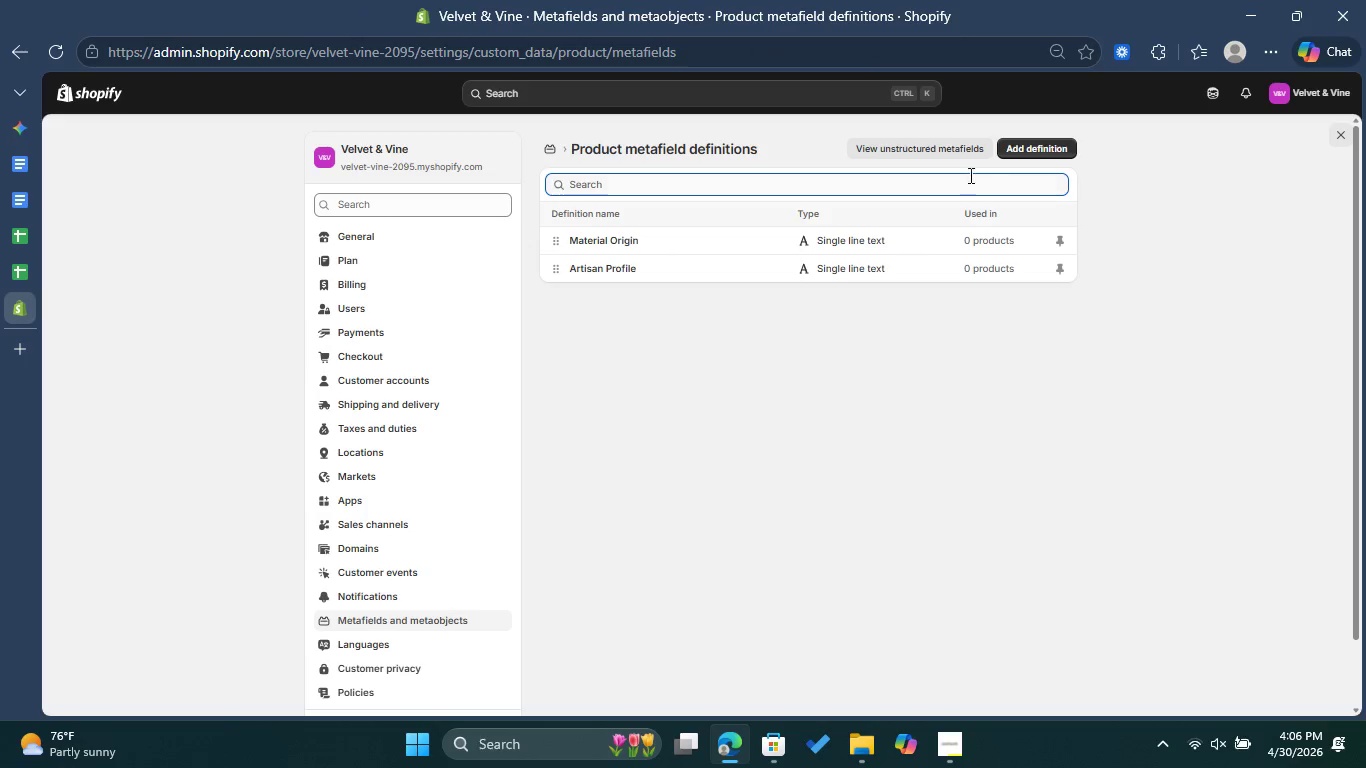 
left_click([1029, 153])
 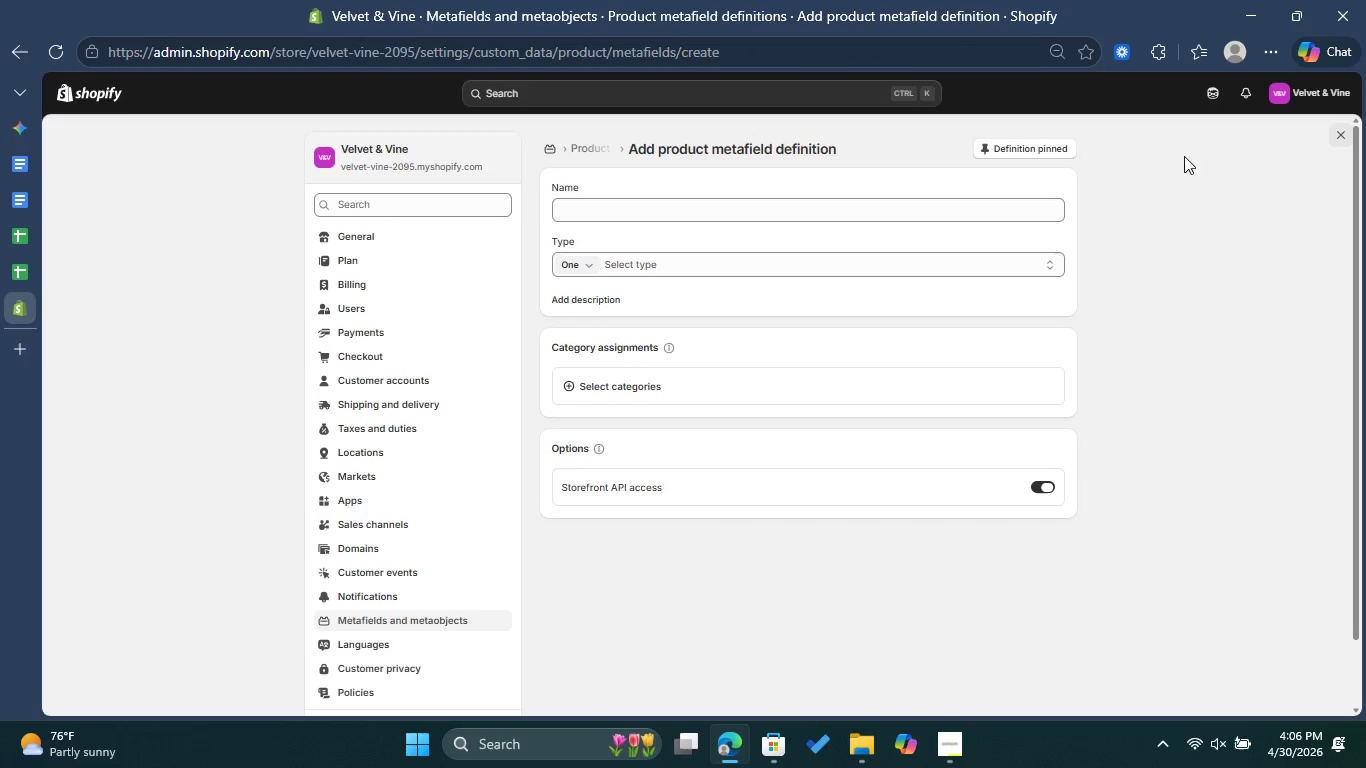 
left_click([784, 213])
 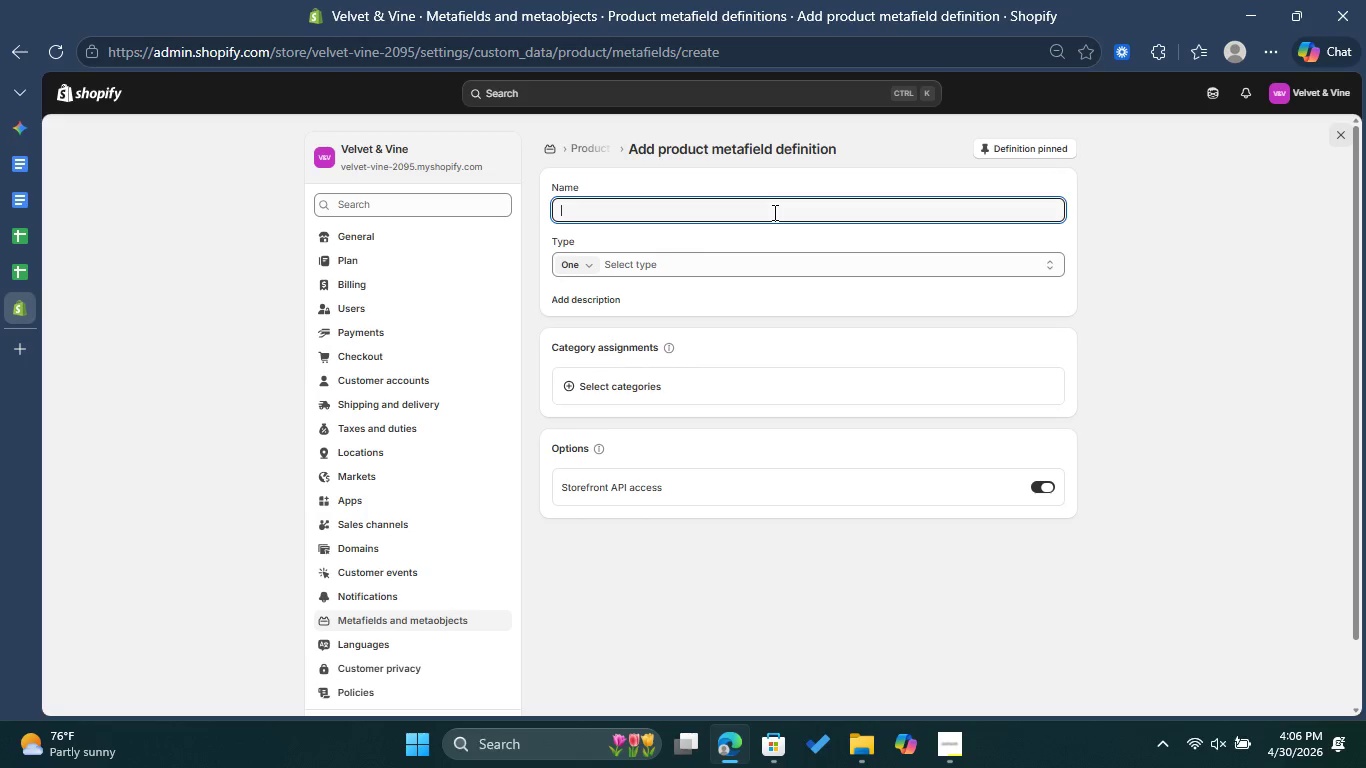 
type(Sustain)
 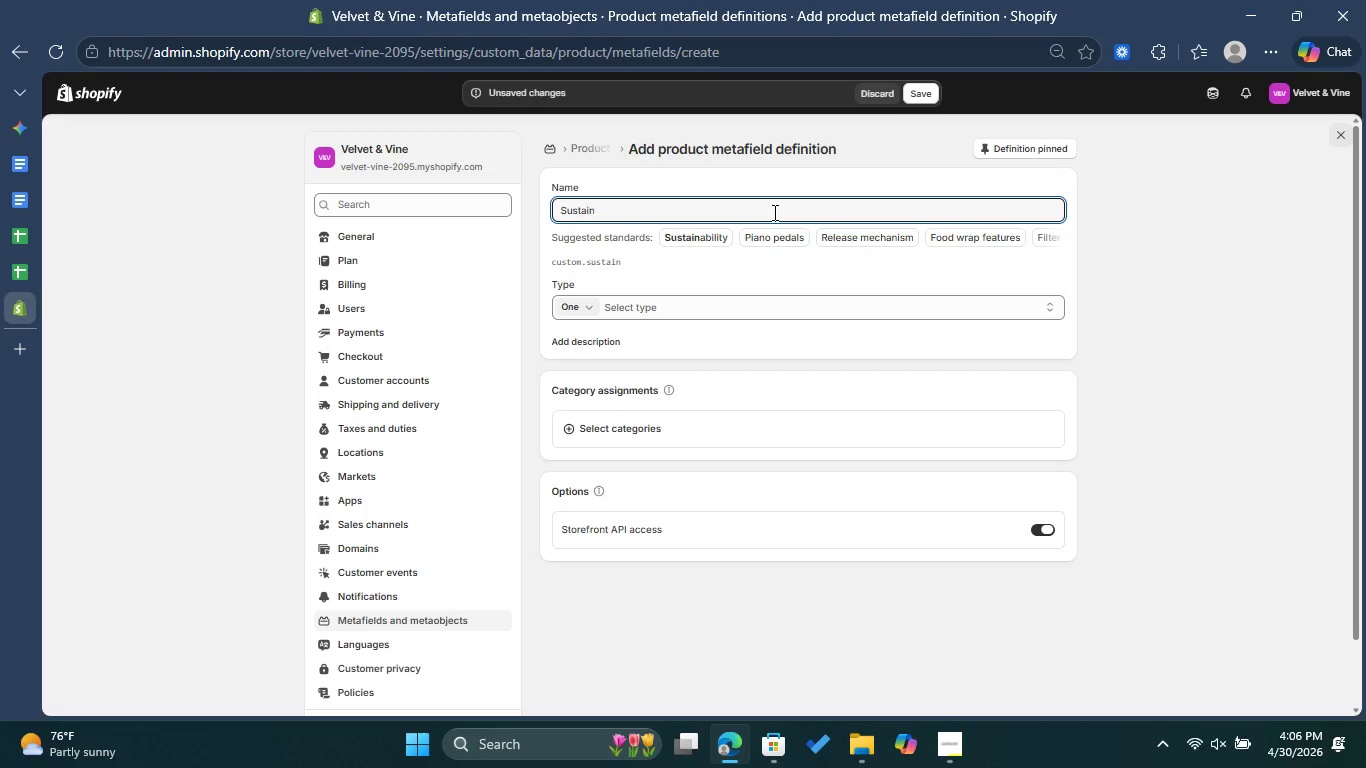 
left_click([690, 240])
 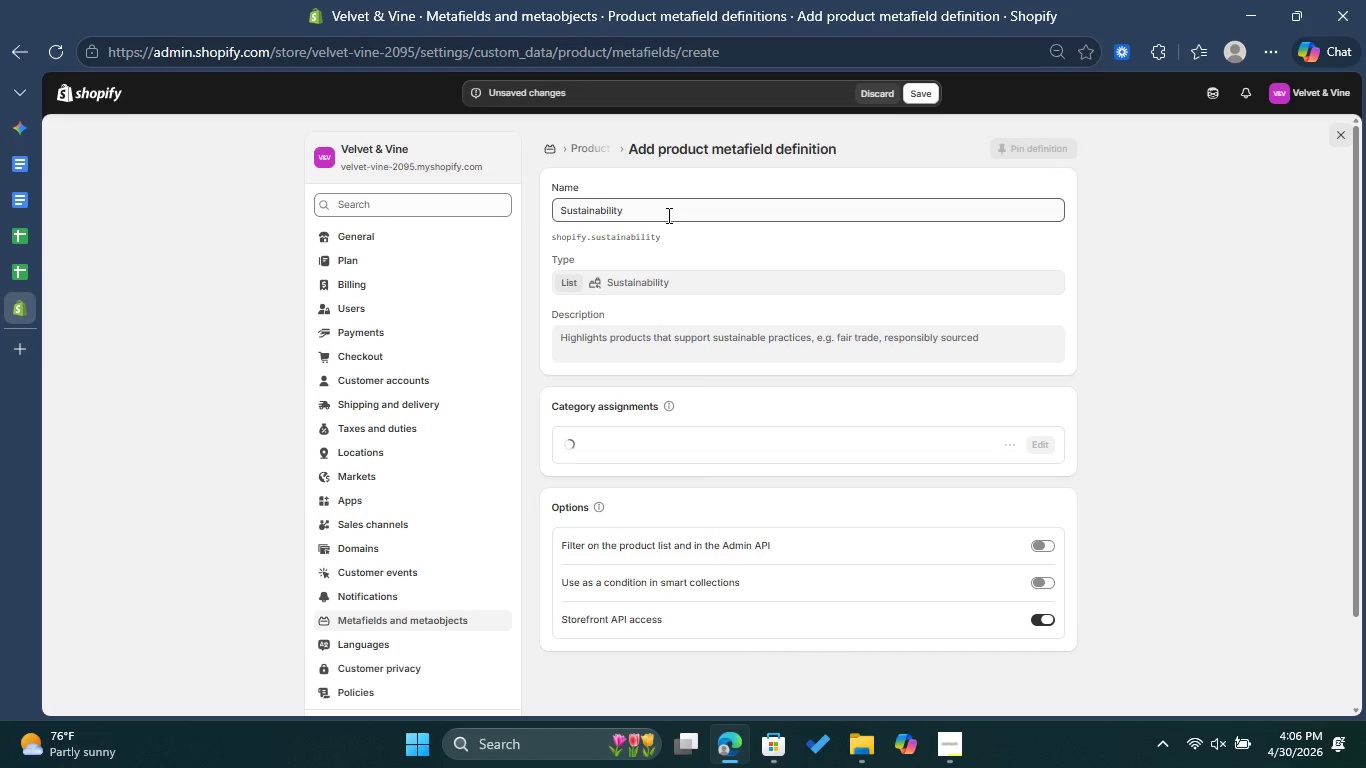 
left_click([667, 215])
 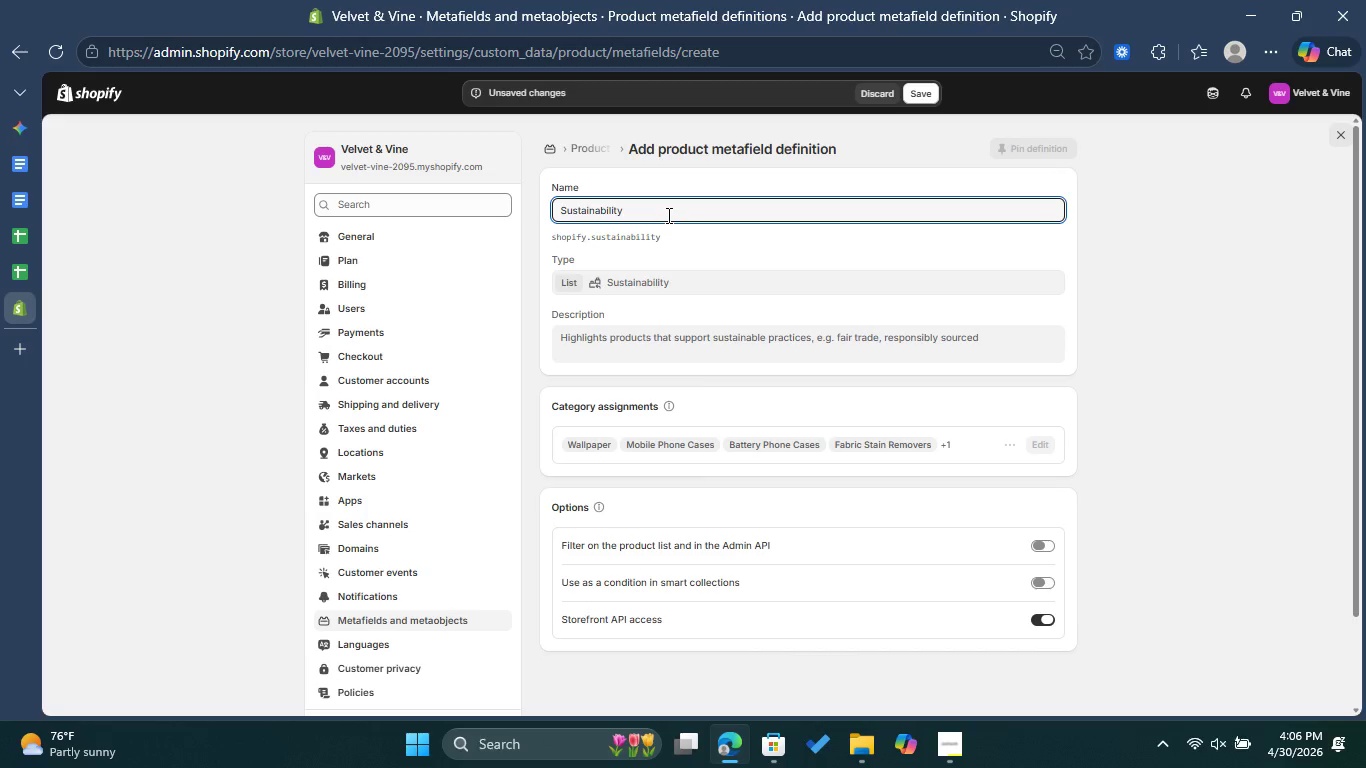 
type( Notes)
 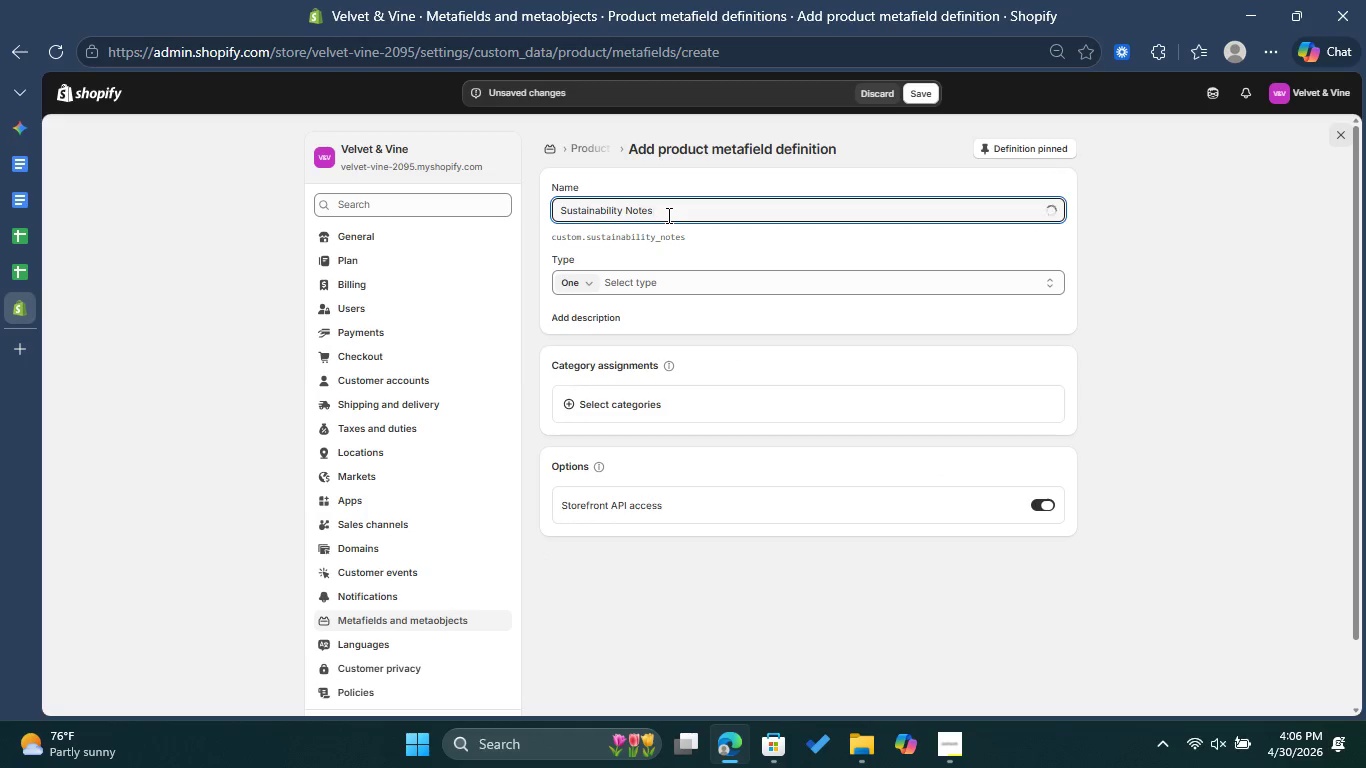 
wait(11.91)
 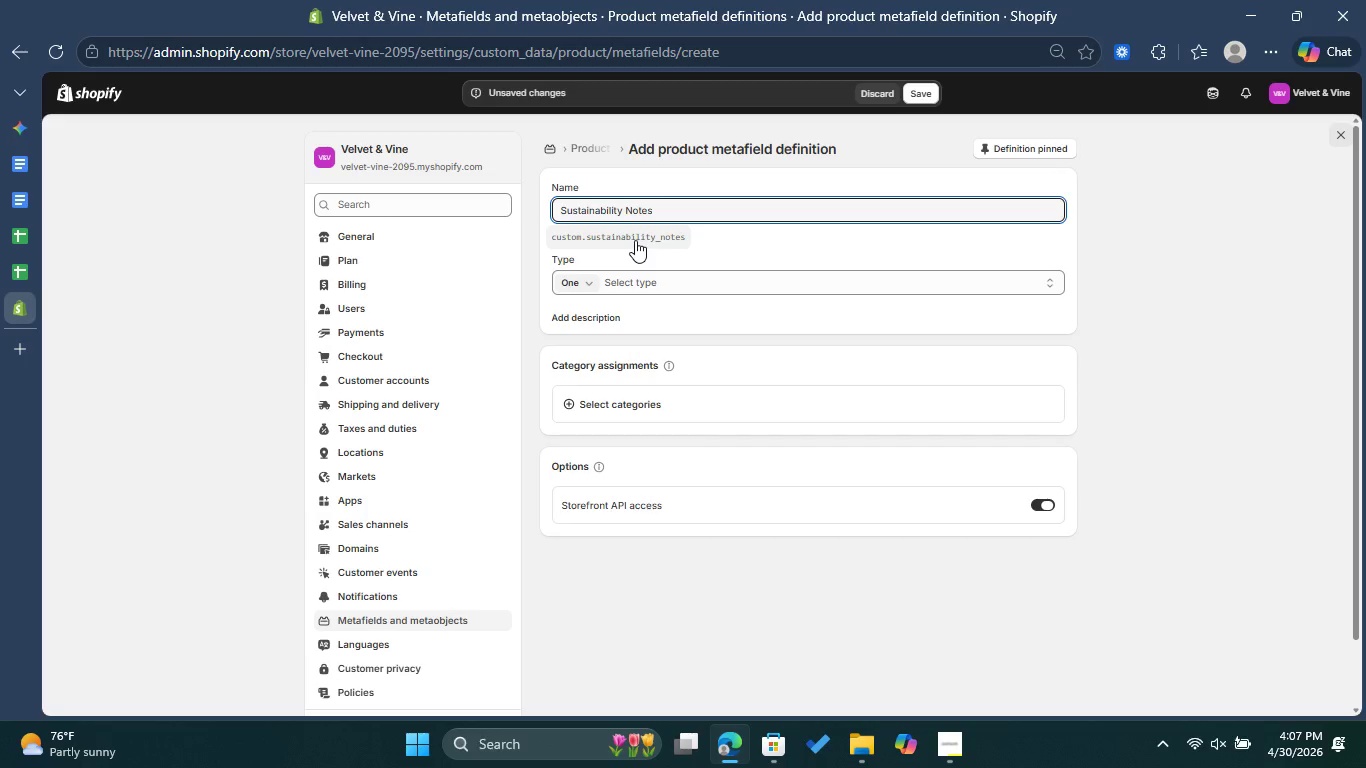 
left_click([632, 278])
 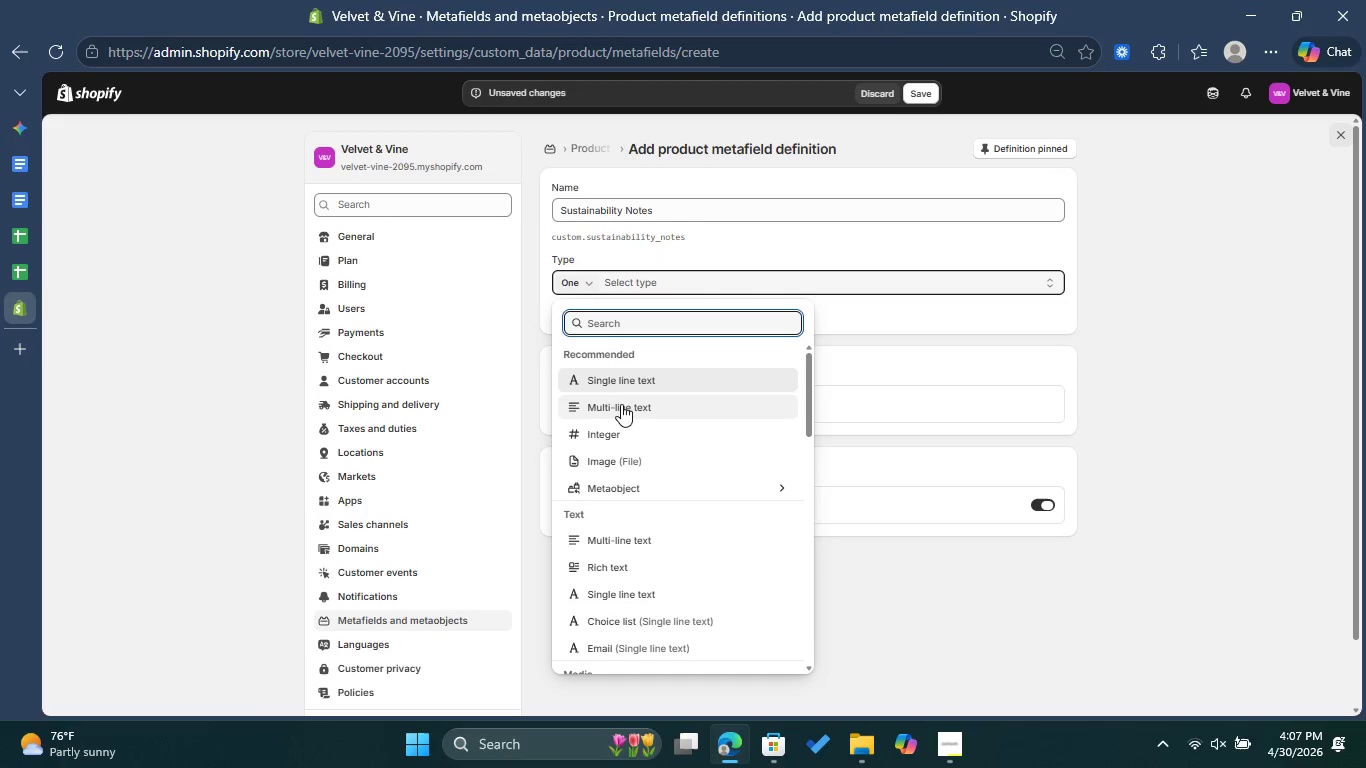 
left_click([620, 410])
 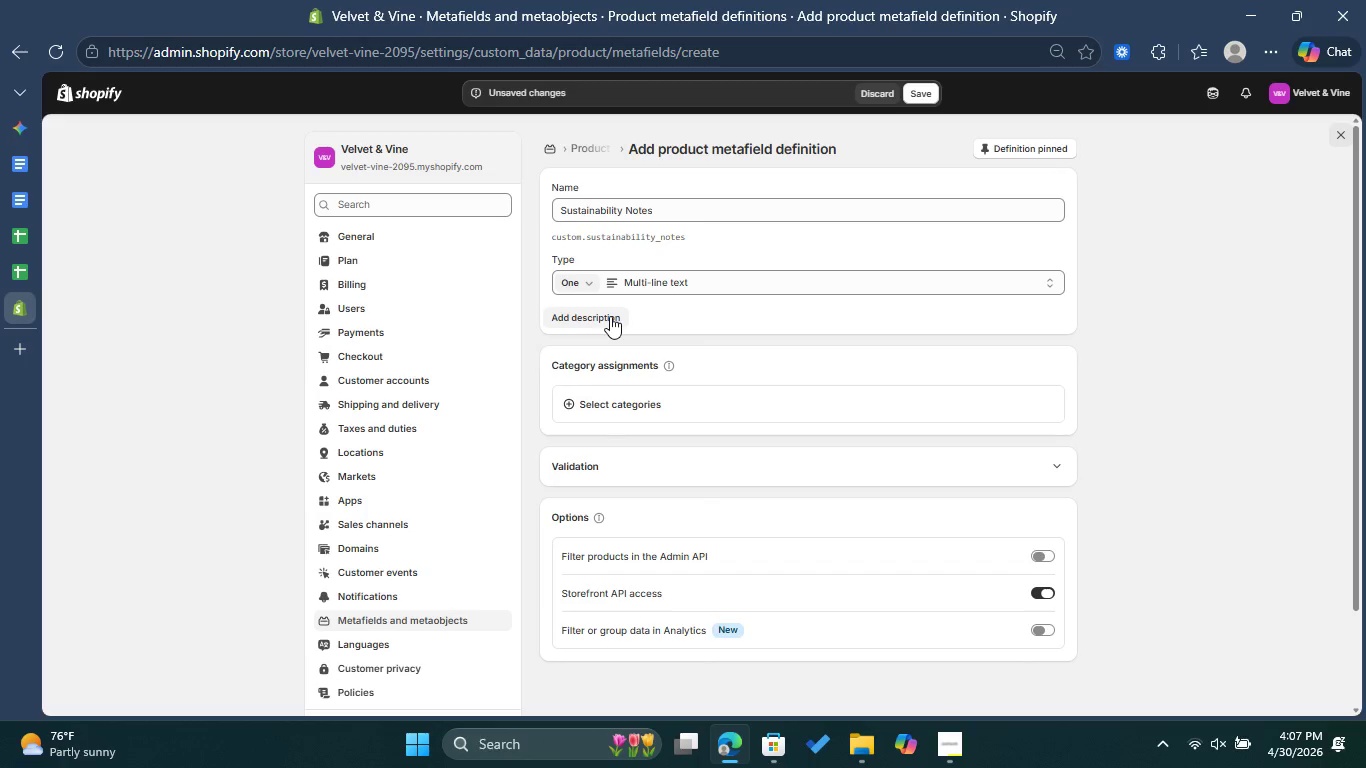 
left_click([610, 316])
 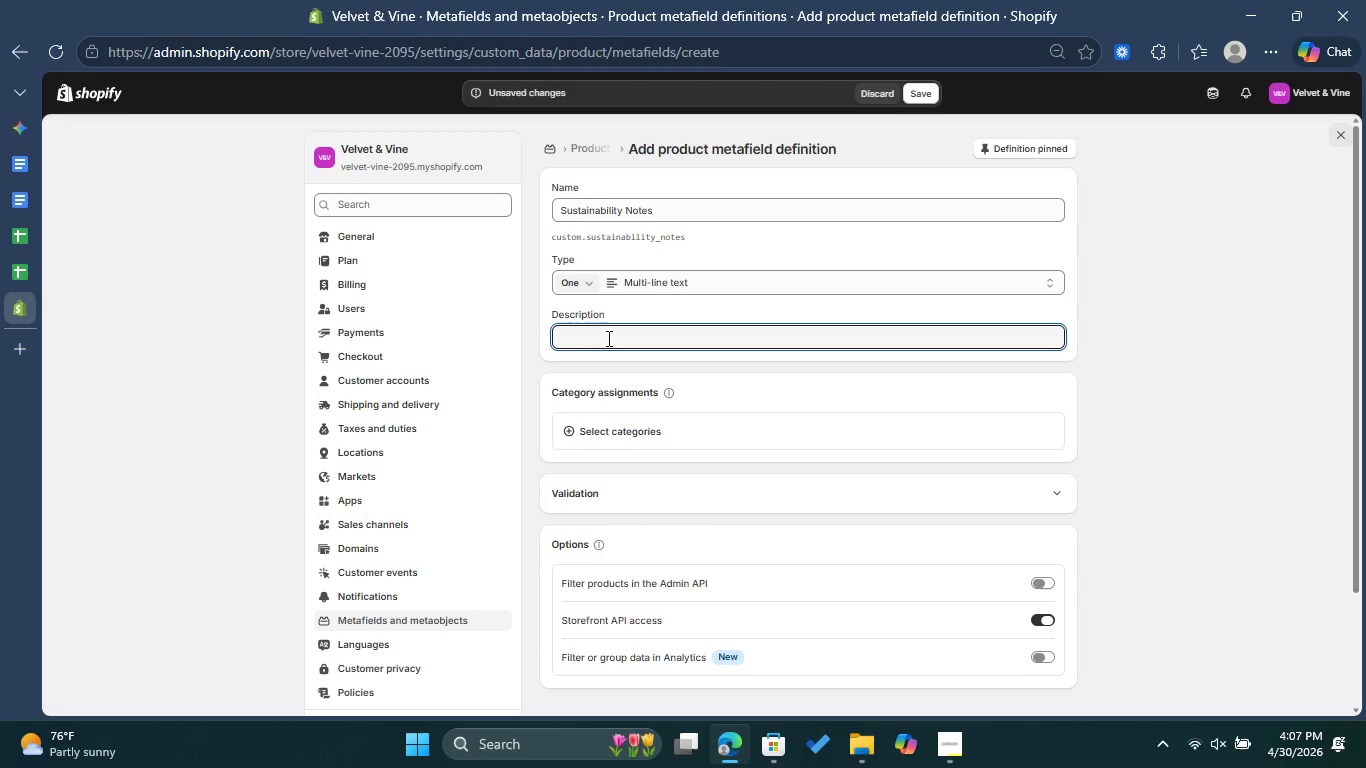 
left_click([607, 338])
 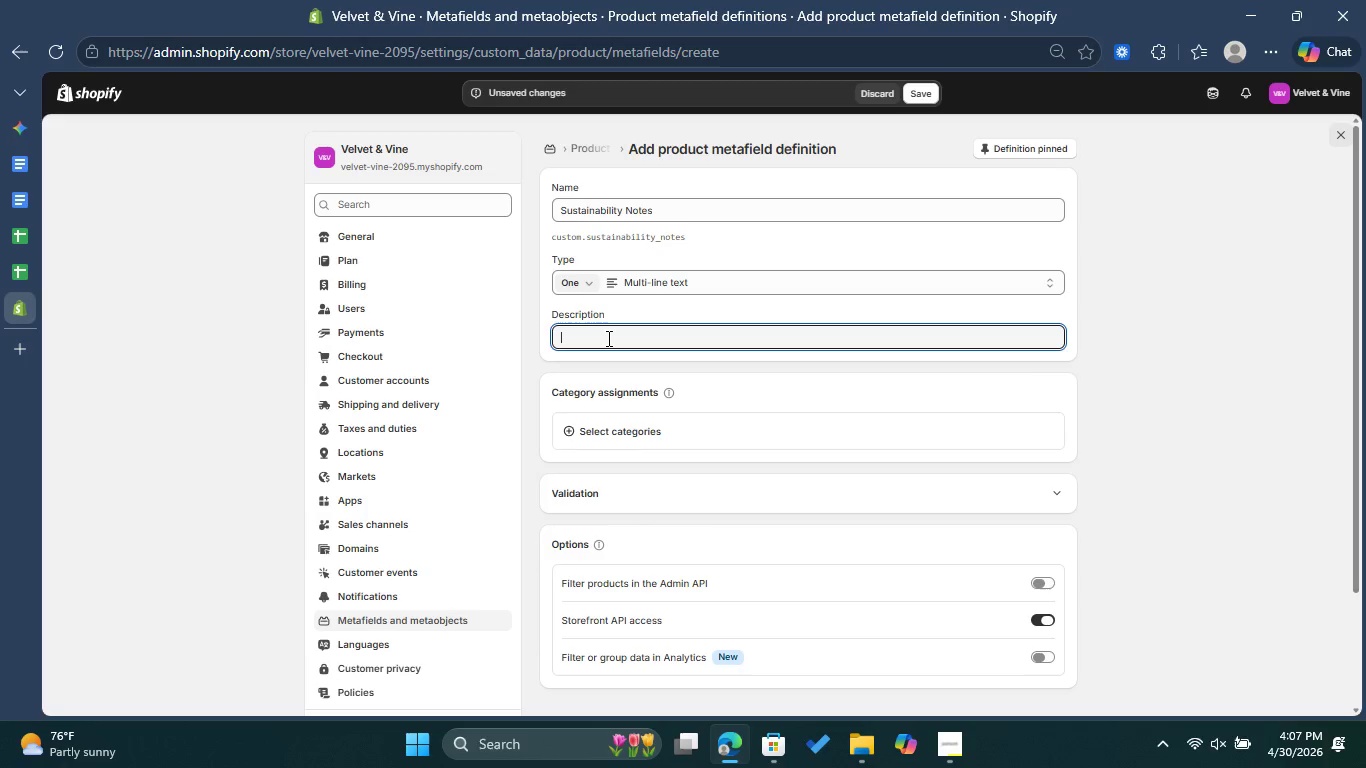 
type(Ecological impact )
 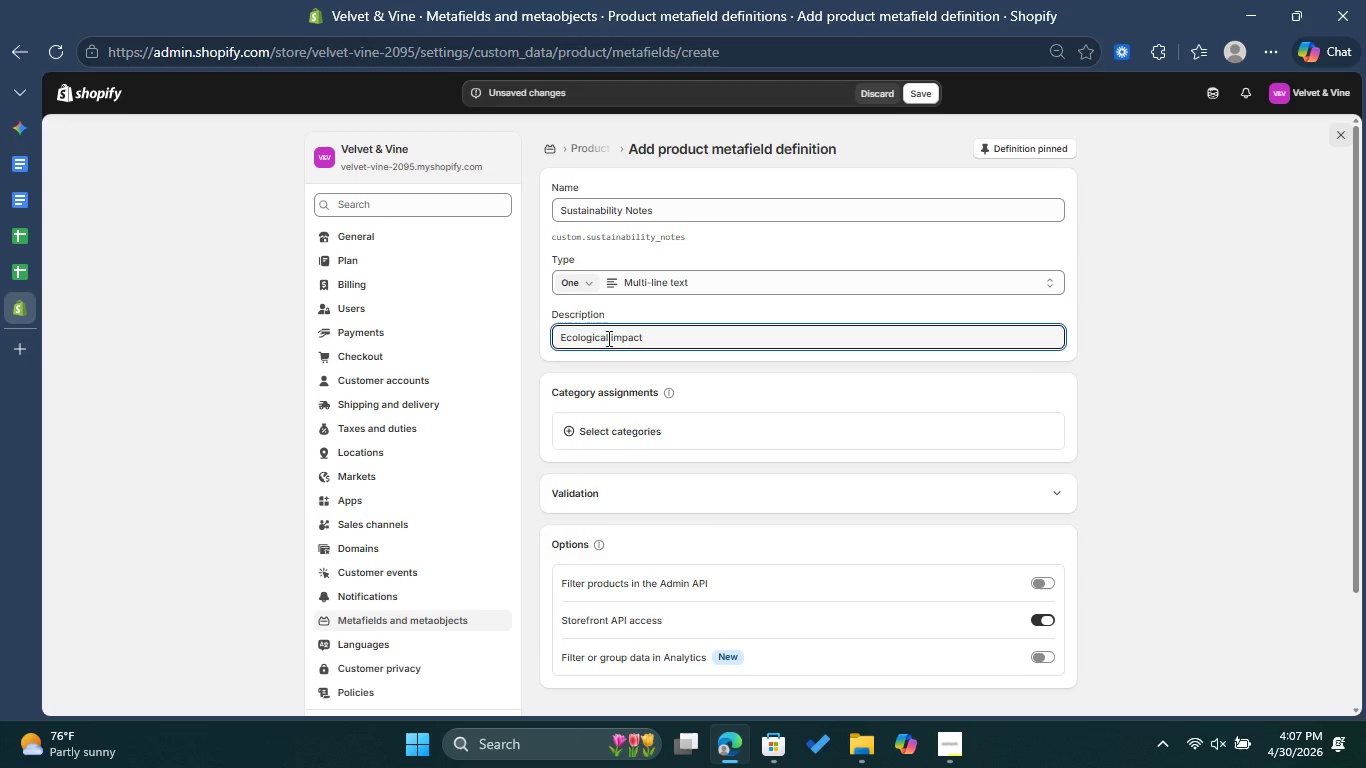 
wait(7.84)
 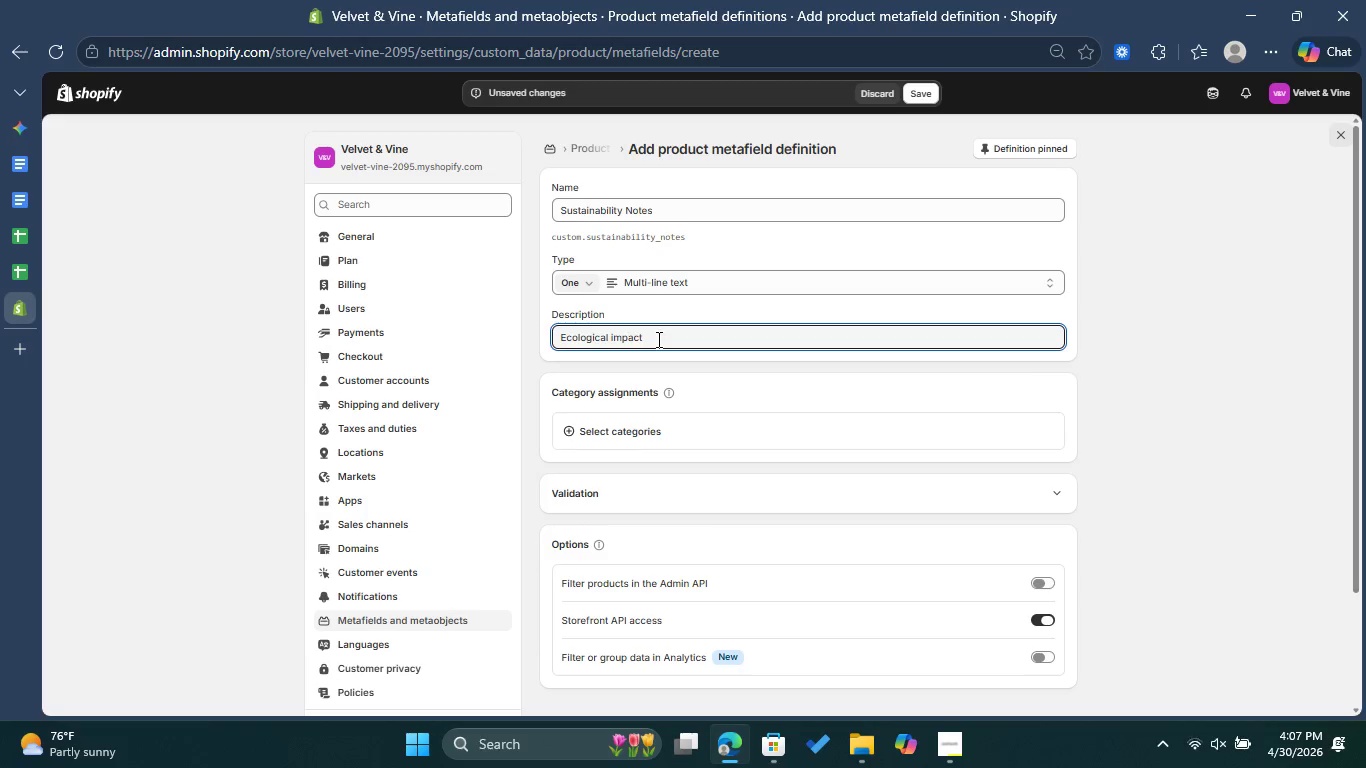 
type(and packaging standards)
 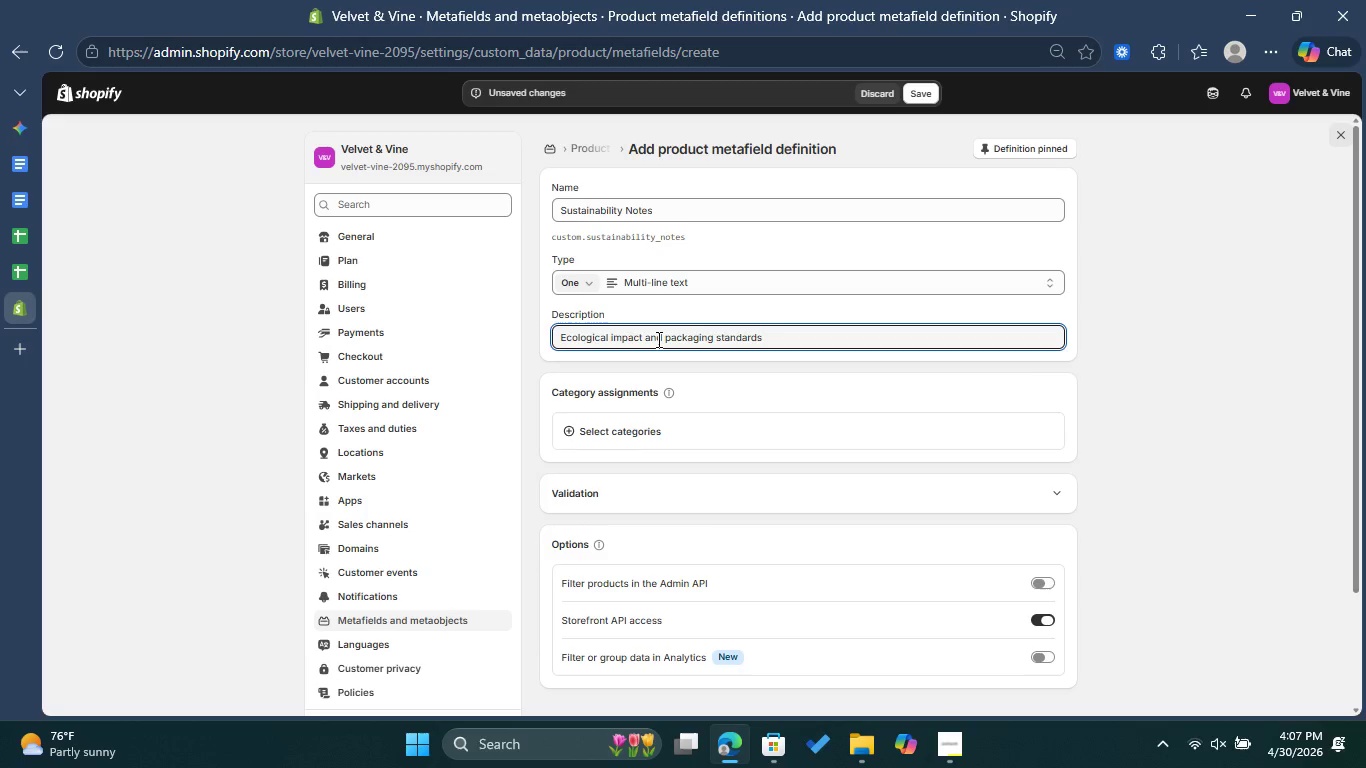 
key(Period)
 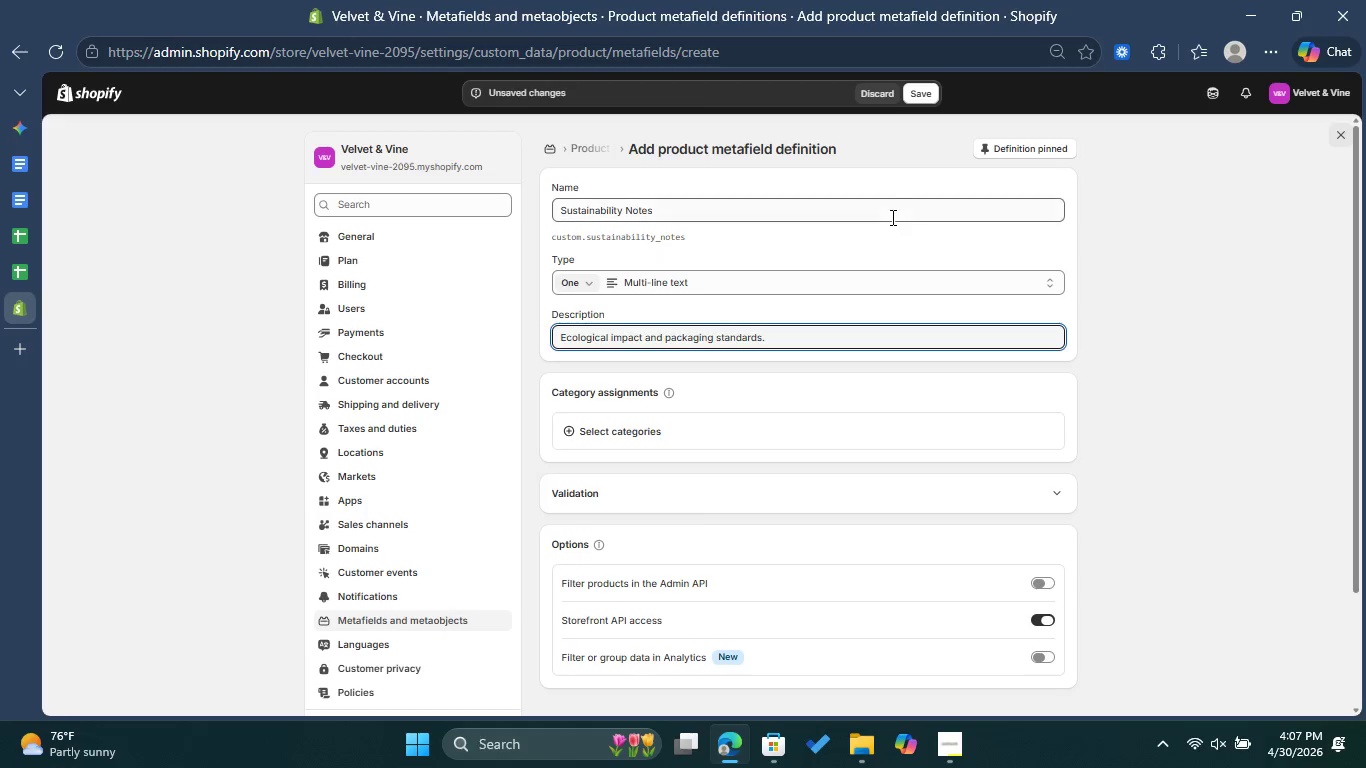 
wait(6.44)
 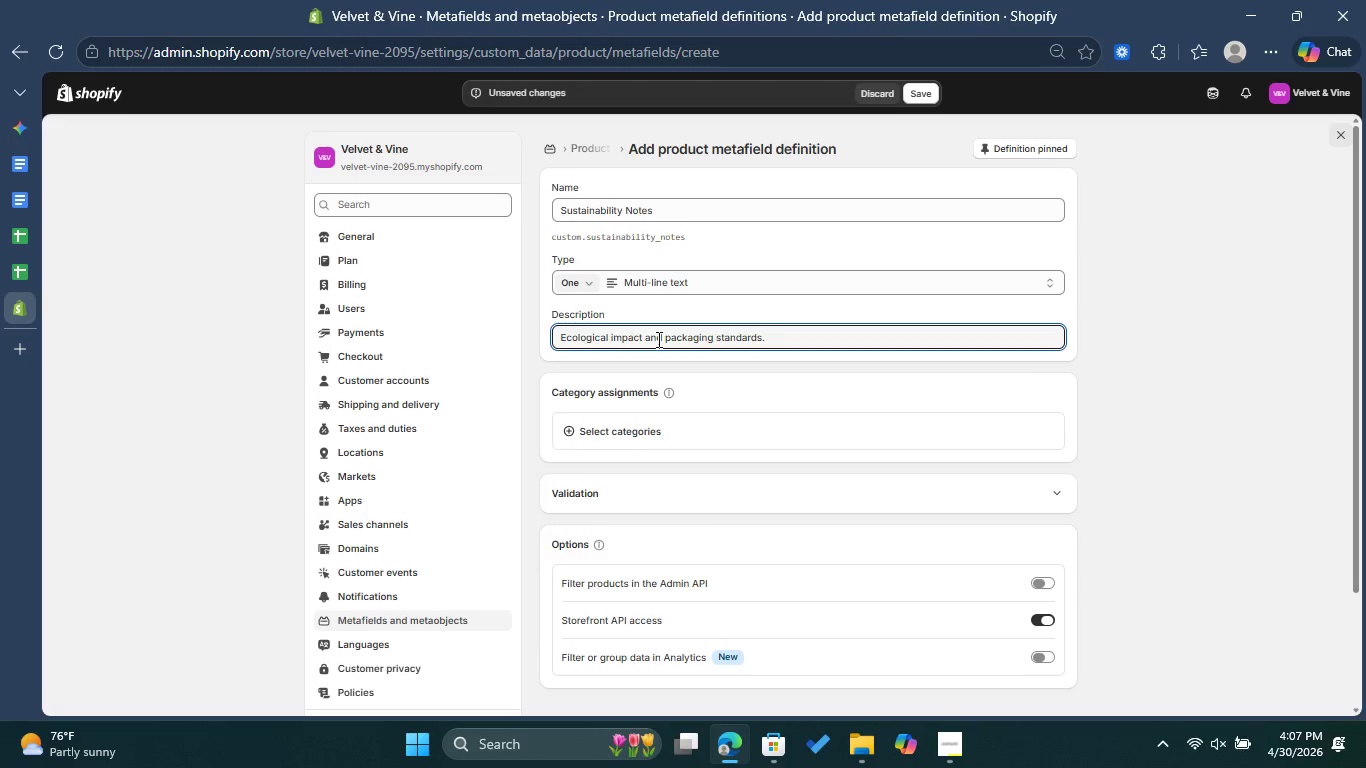 
left_click([920, 93])
 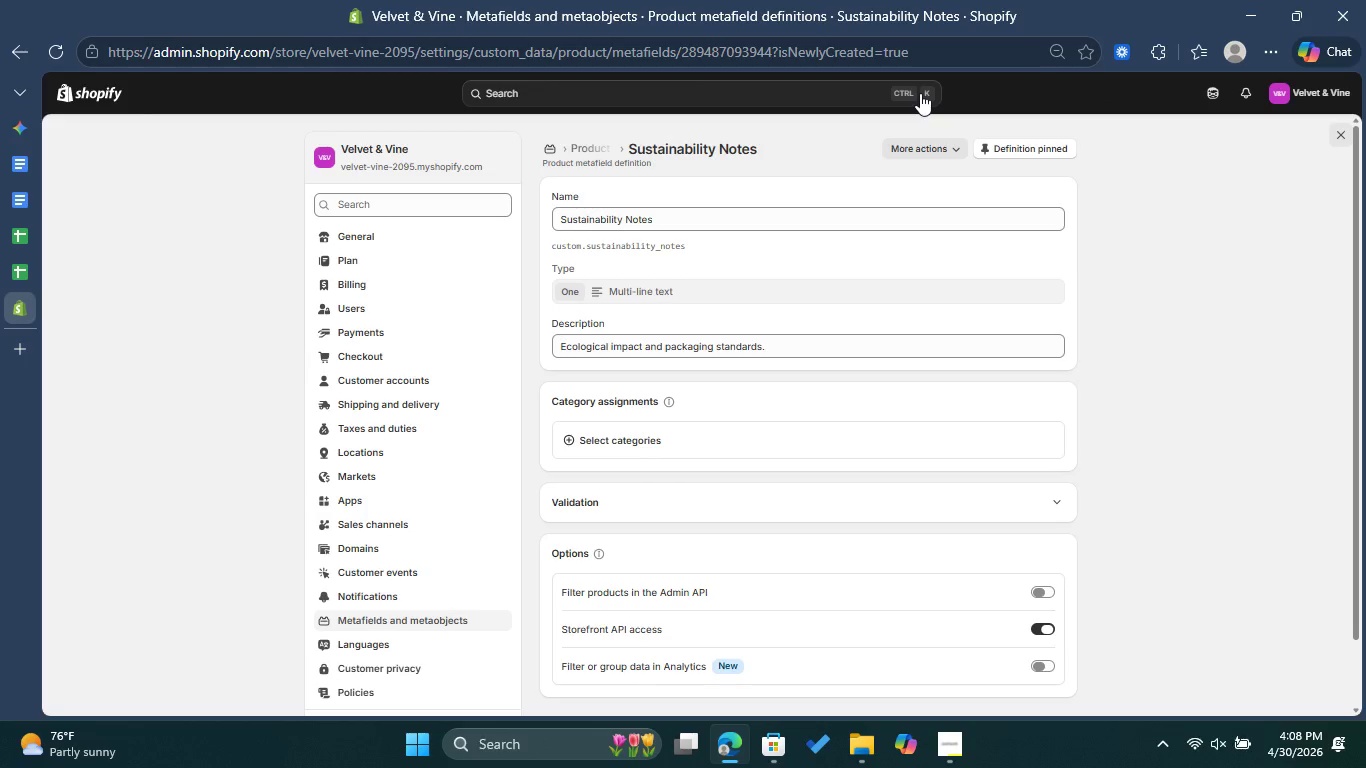 
wait(13.08)
 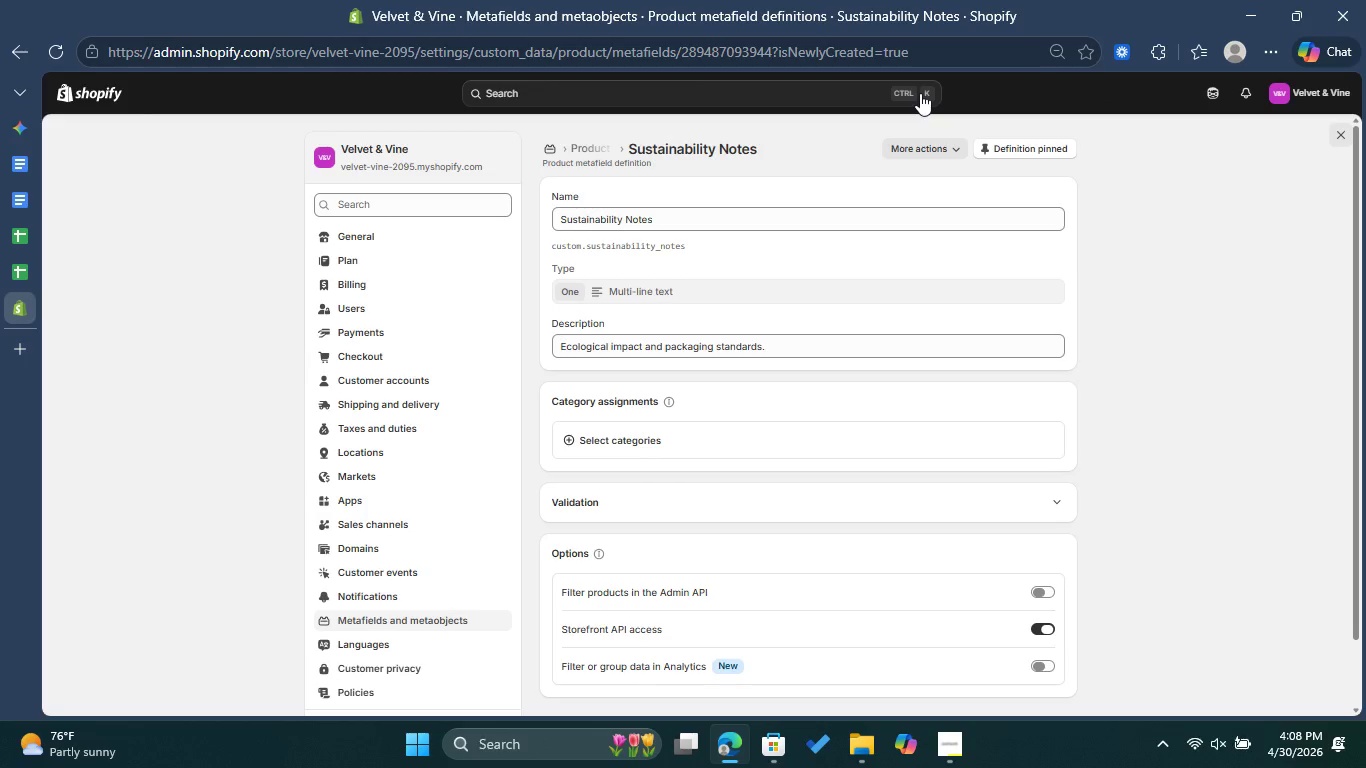 
hold_key(key=ControlLeft, duration=0.84)
 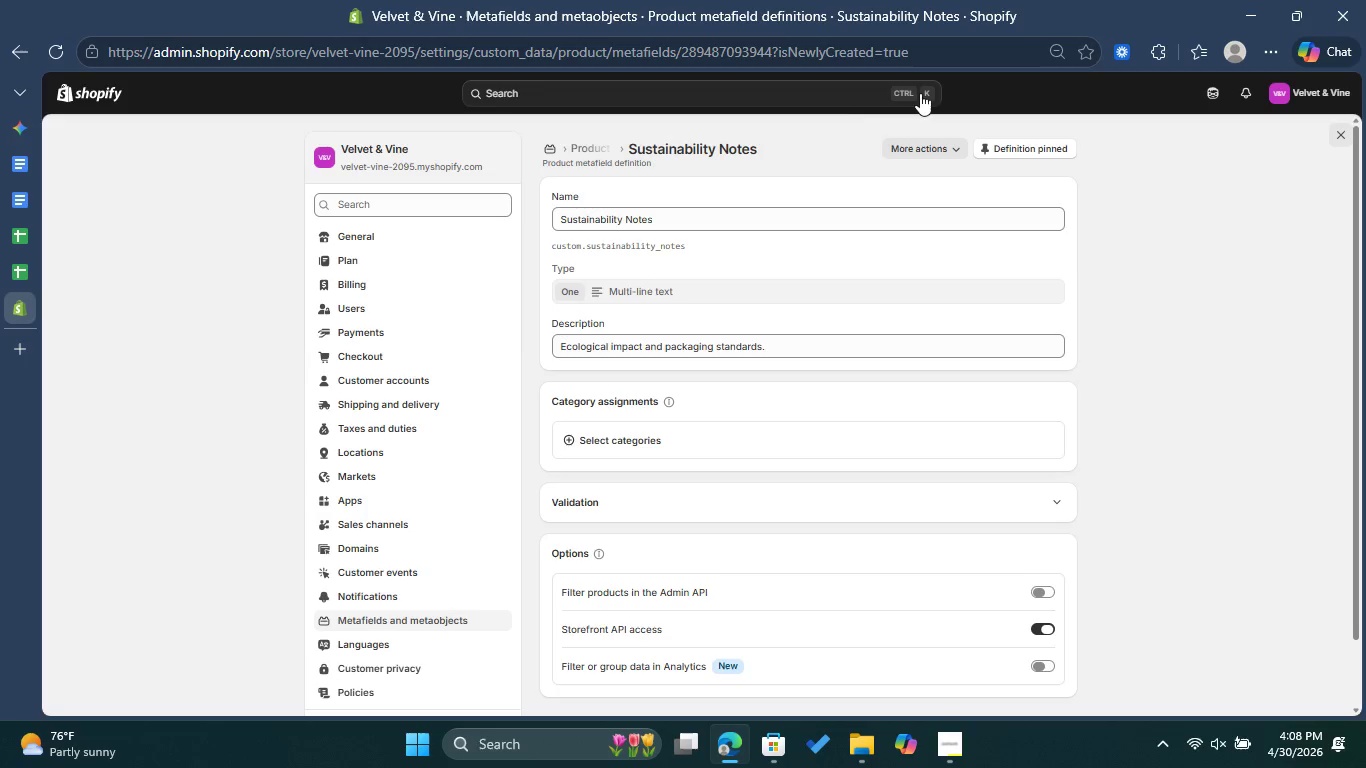 
hold_key(key=ShiftLeft, duration=0.78)
 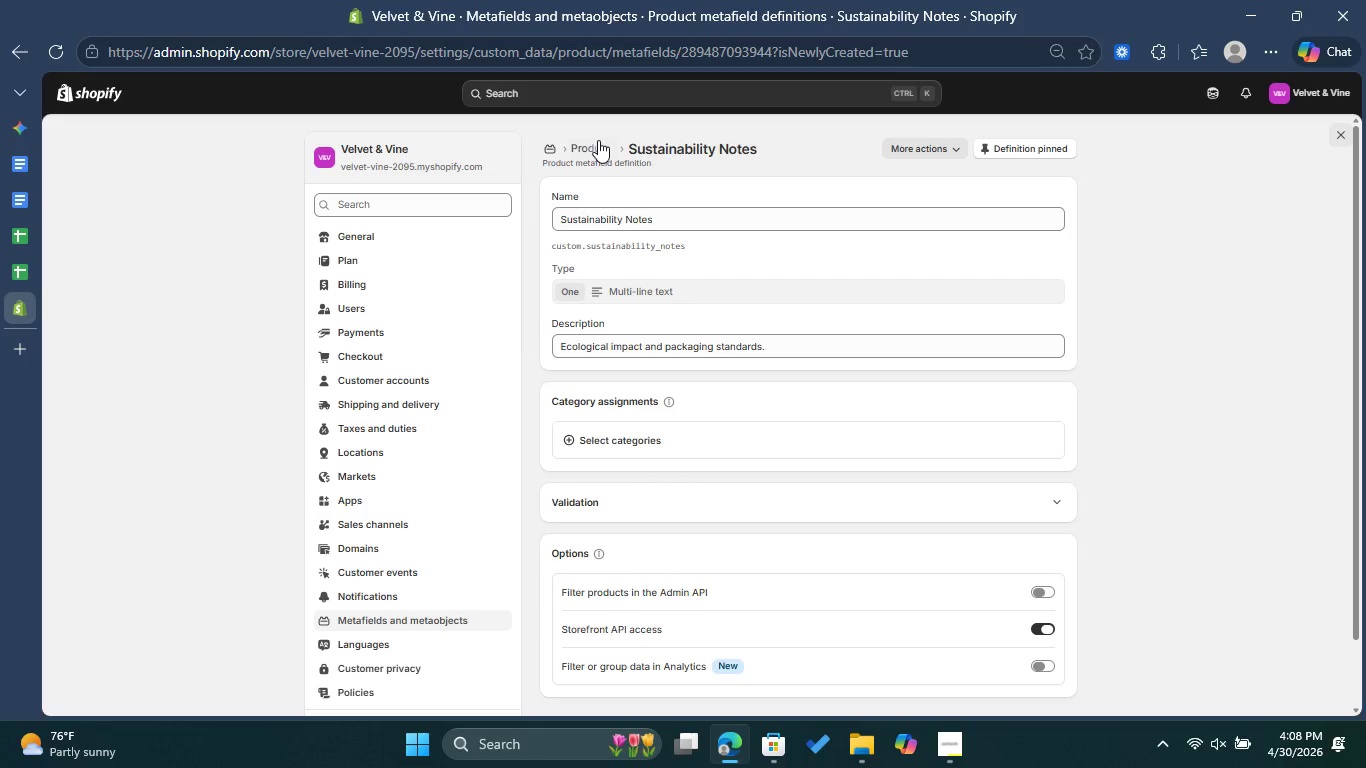 
left_click([595, 148])
 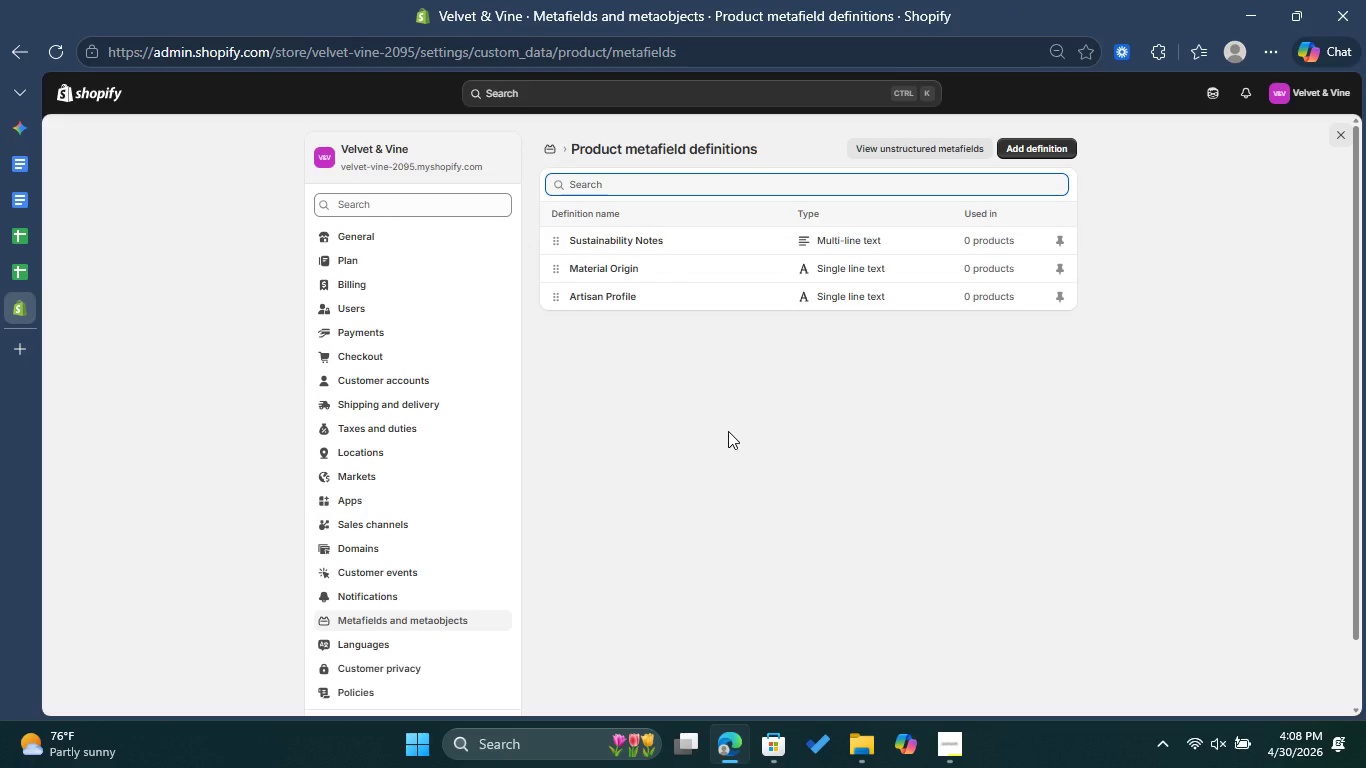 
key(Control+Shift+S)
 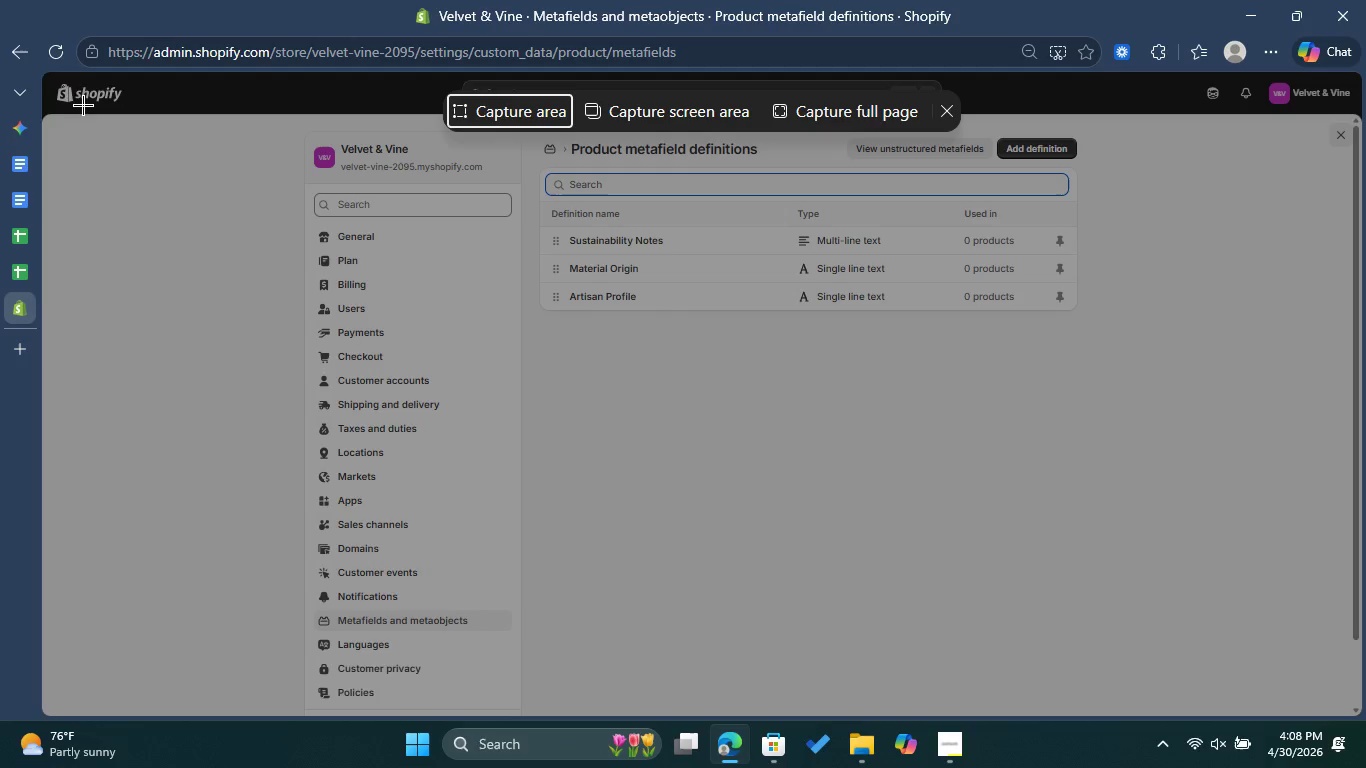 
left_click_drag(start_coordinate=[64, 80], to_coordinate=[1319, 618])
 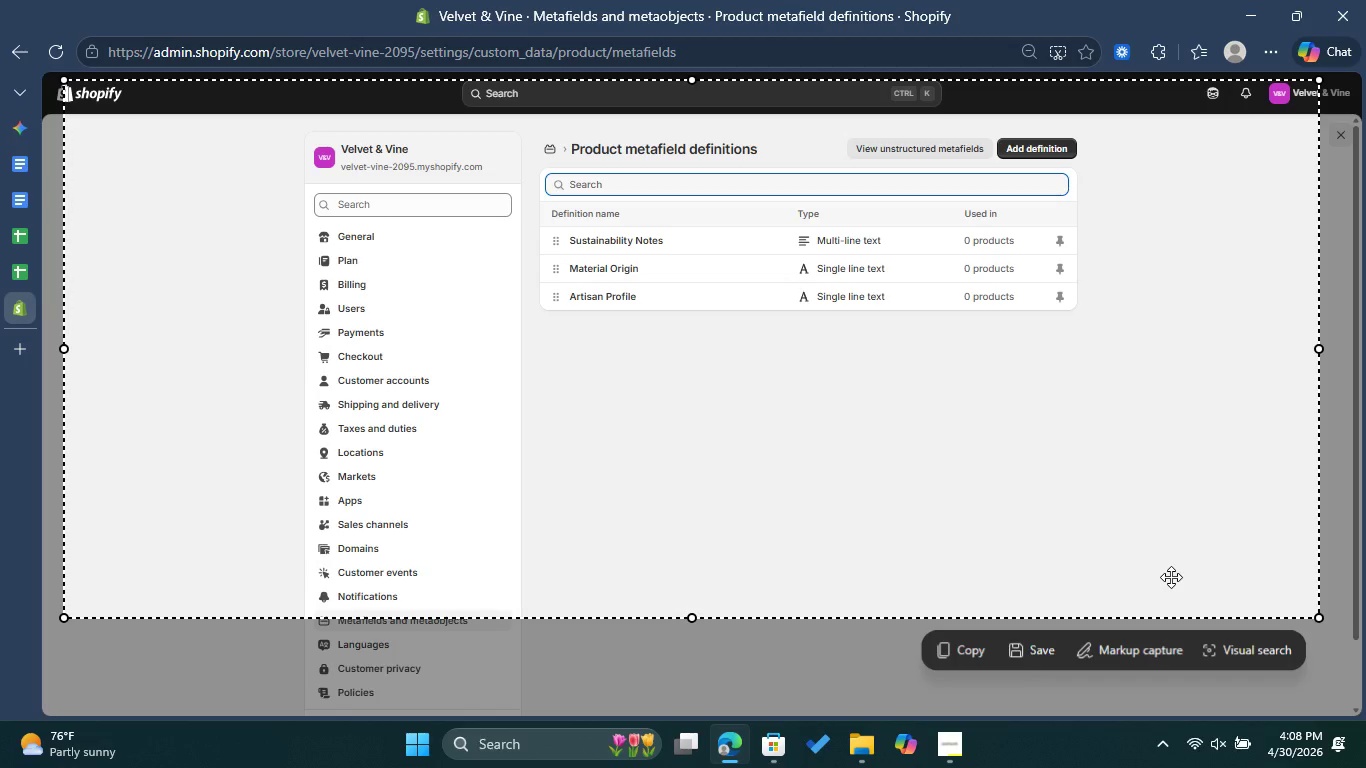 
left_click([1036, 650])
 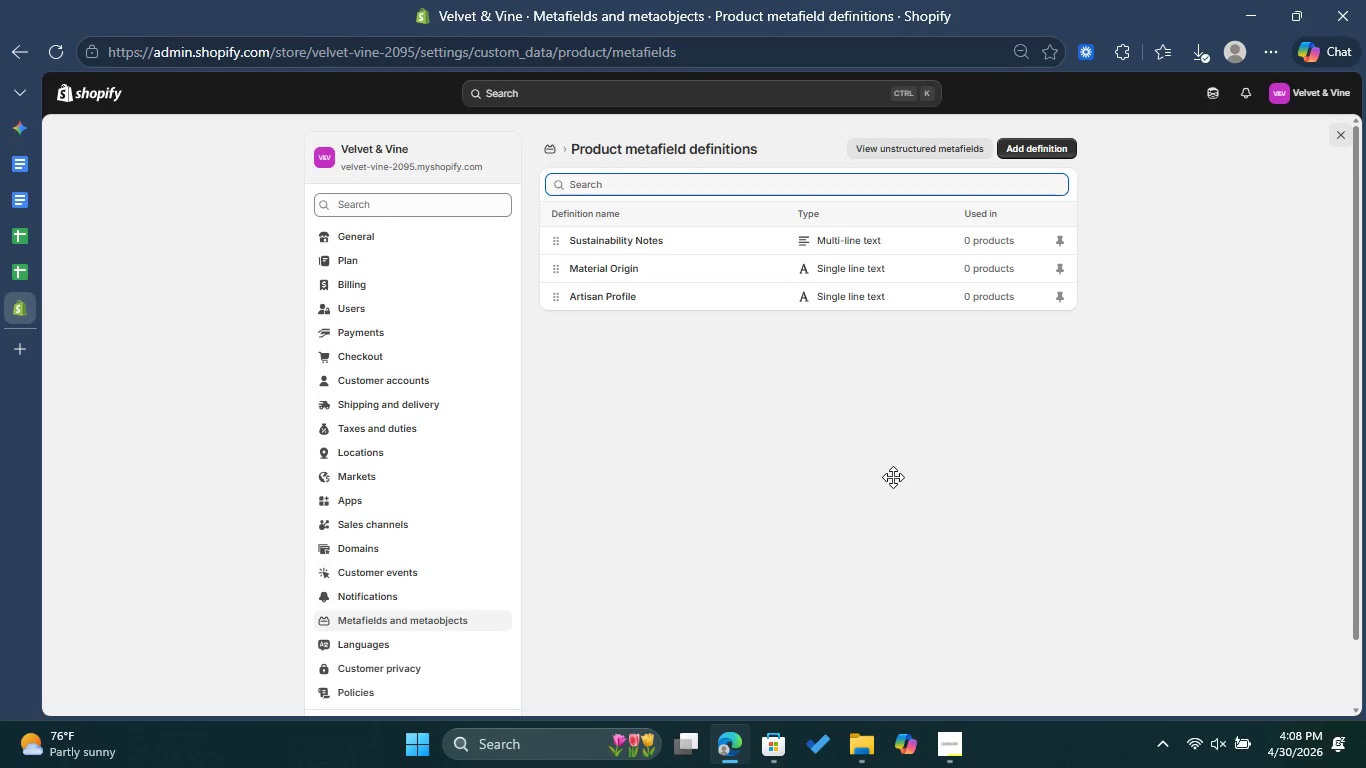 
wait(5.06)
 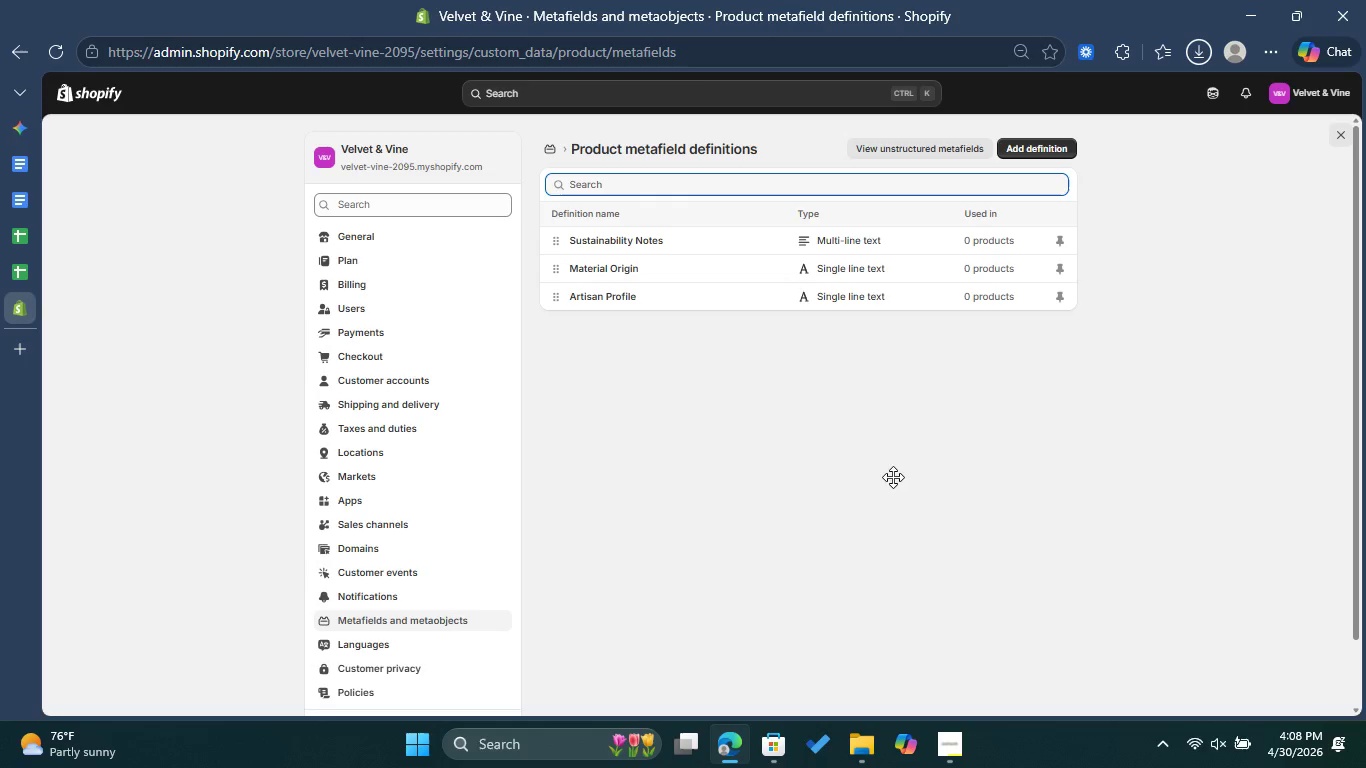 
left_click([98, 102])
 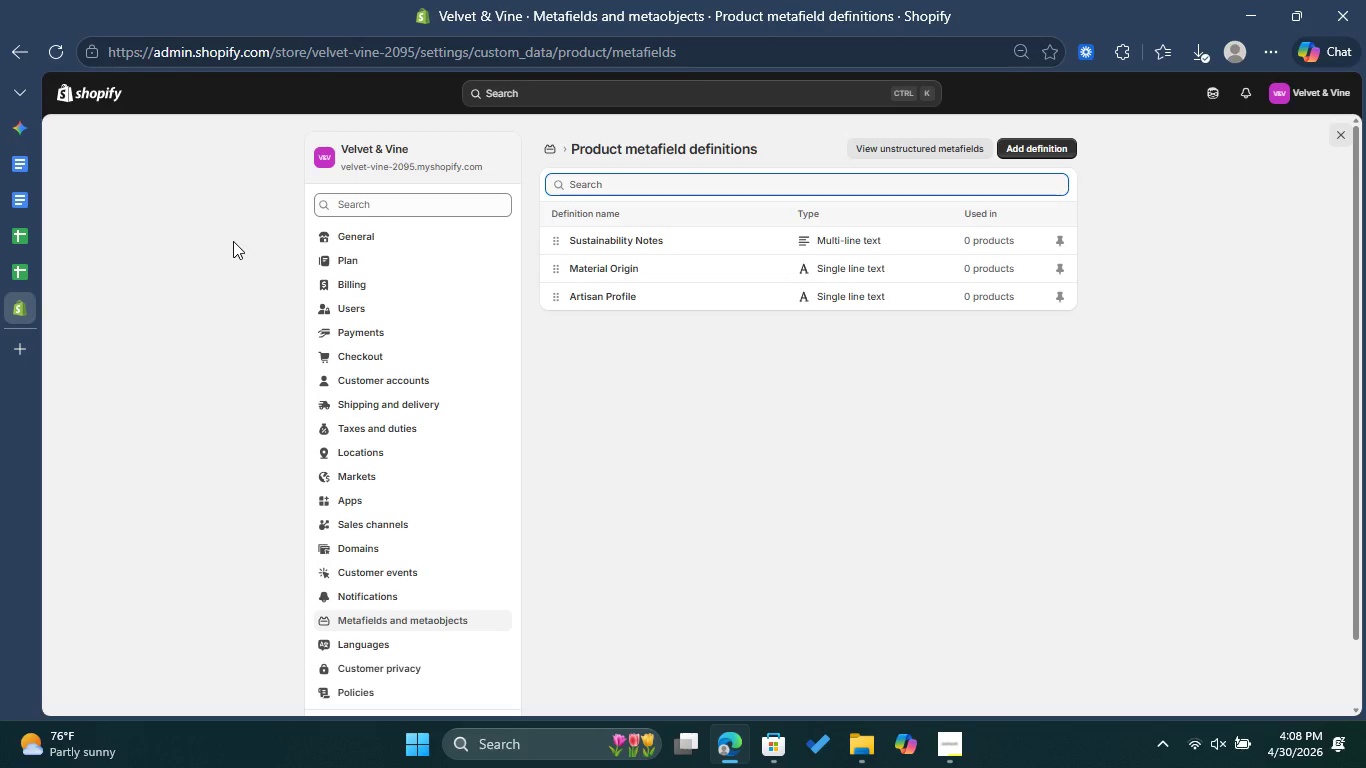 
wait(5.64)
 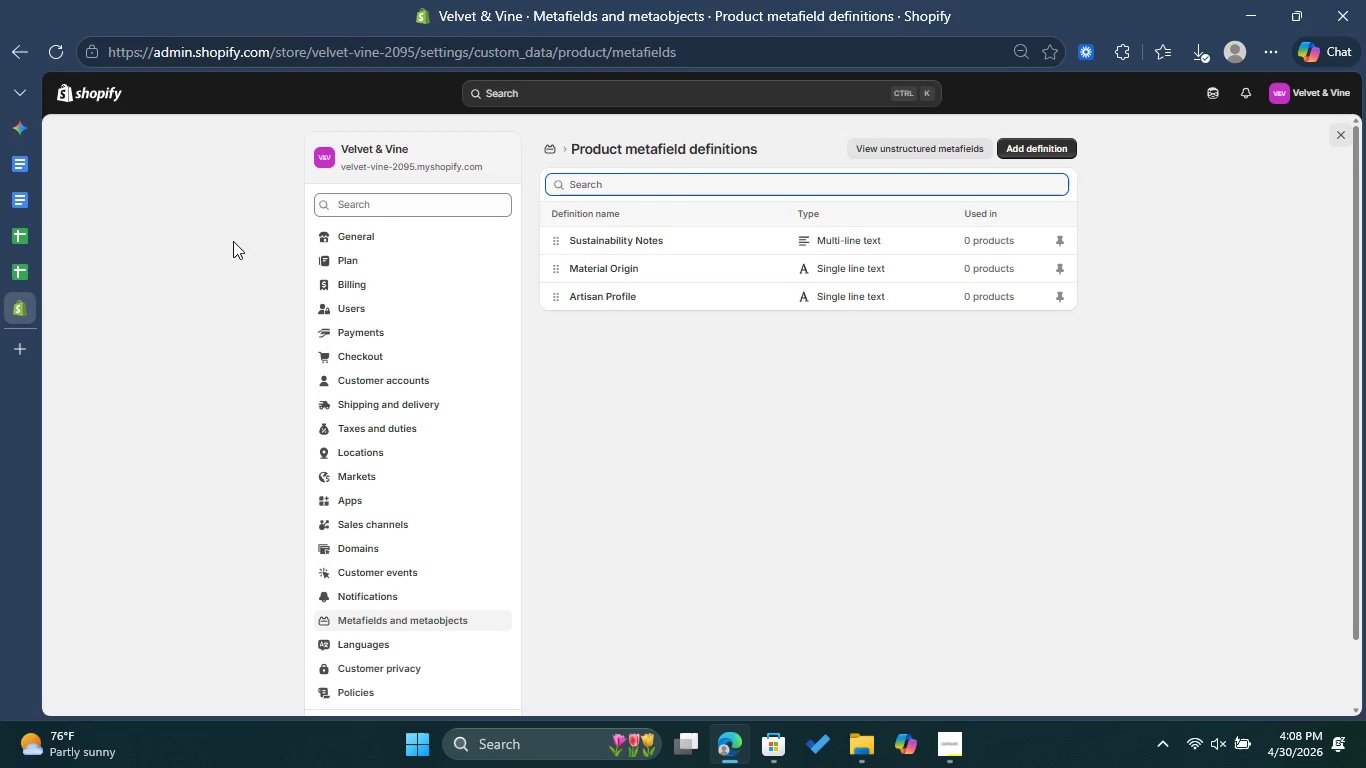 
left_click([107, 89])
 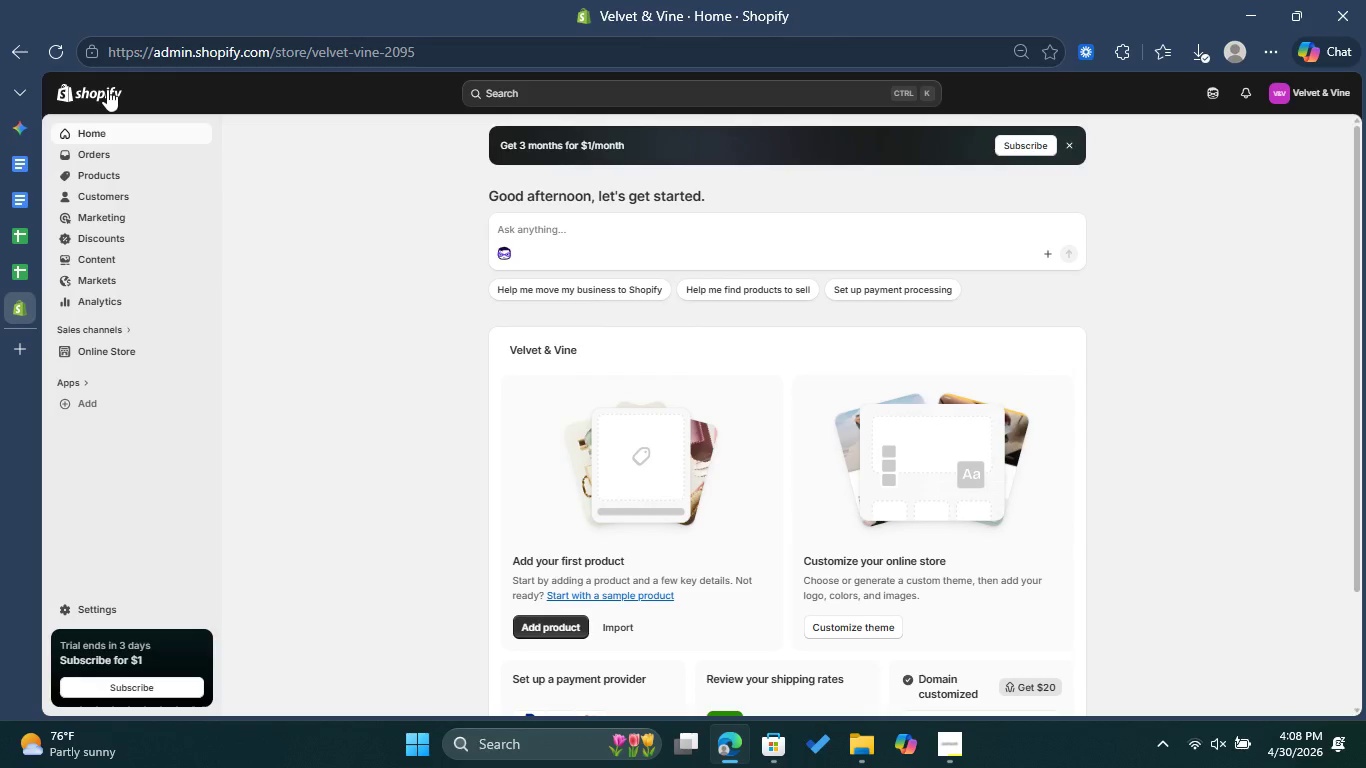 
wait(7.25)
 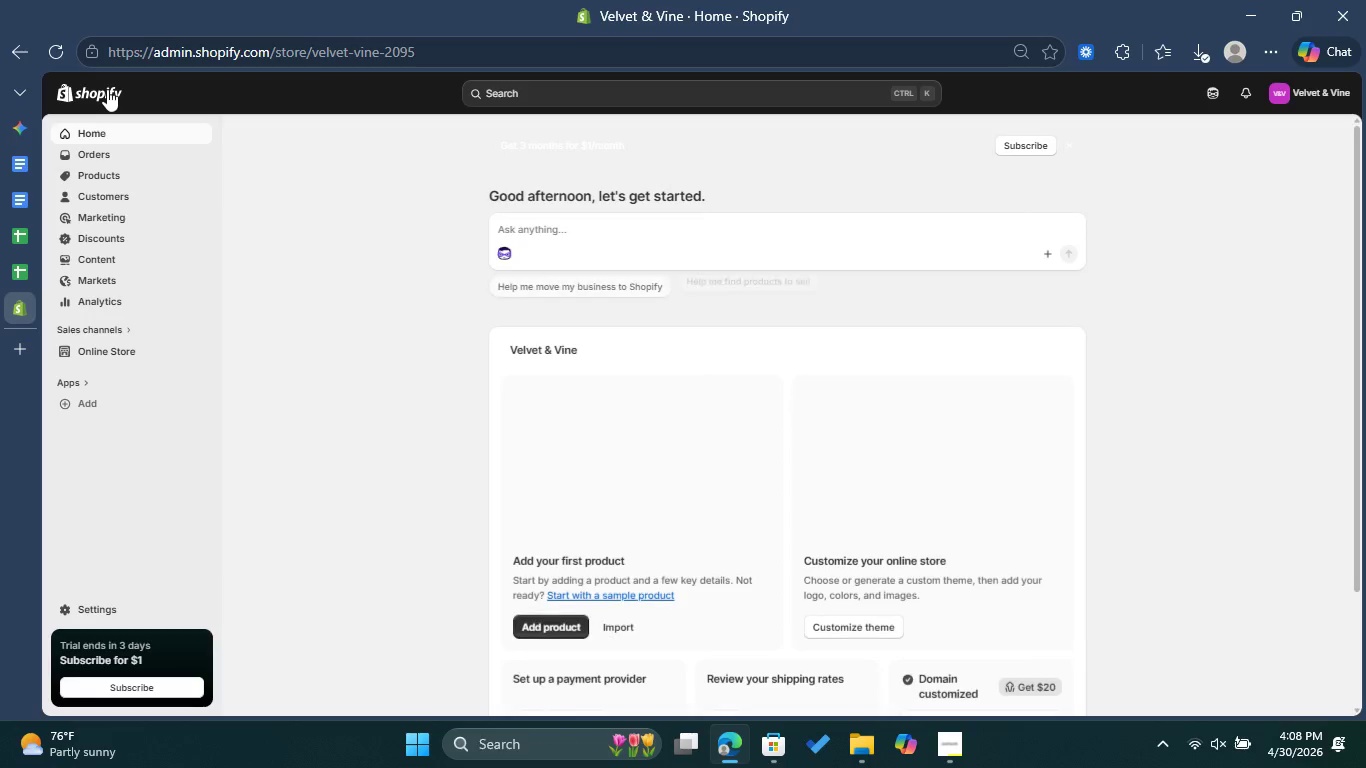 
left_click([104, 349])
 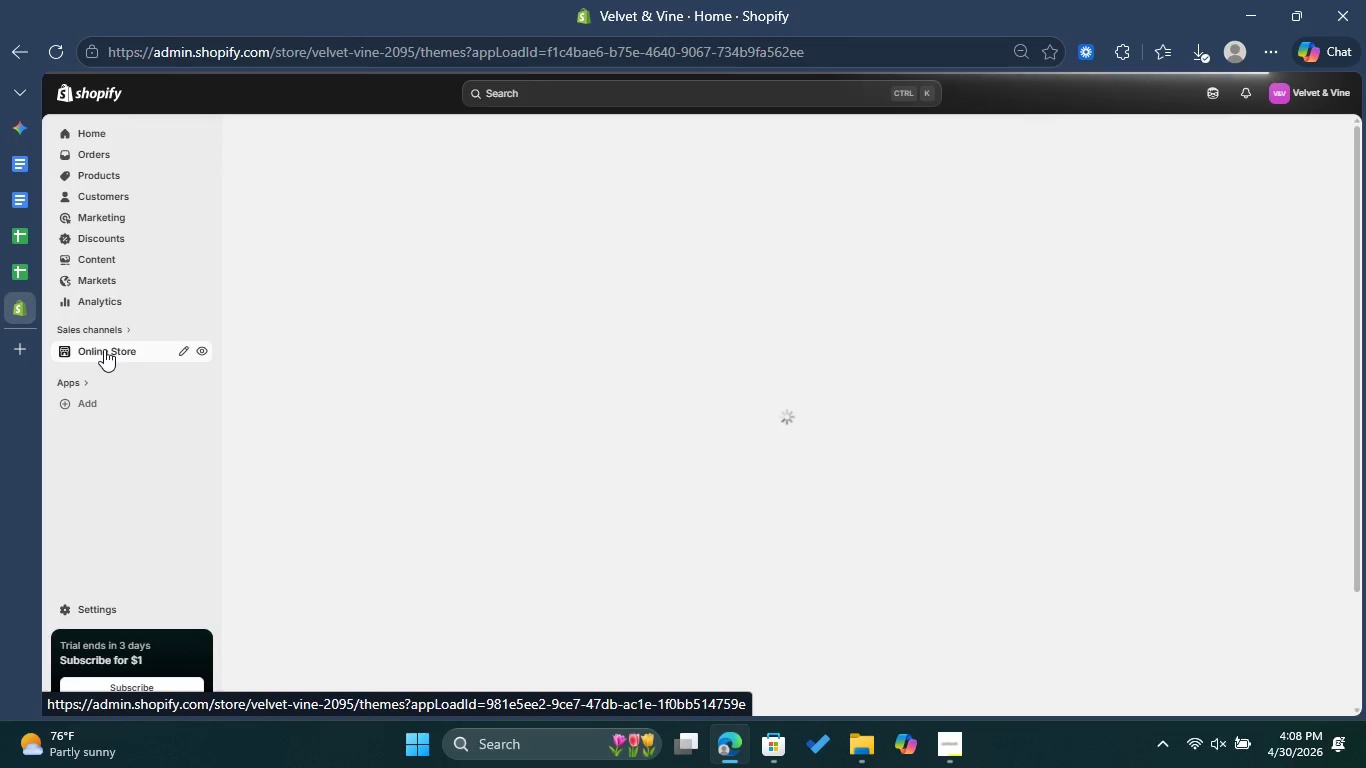 
wait(10.56)
 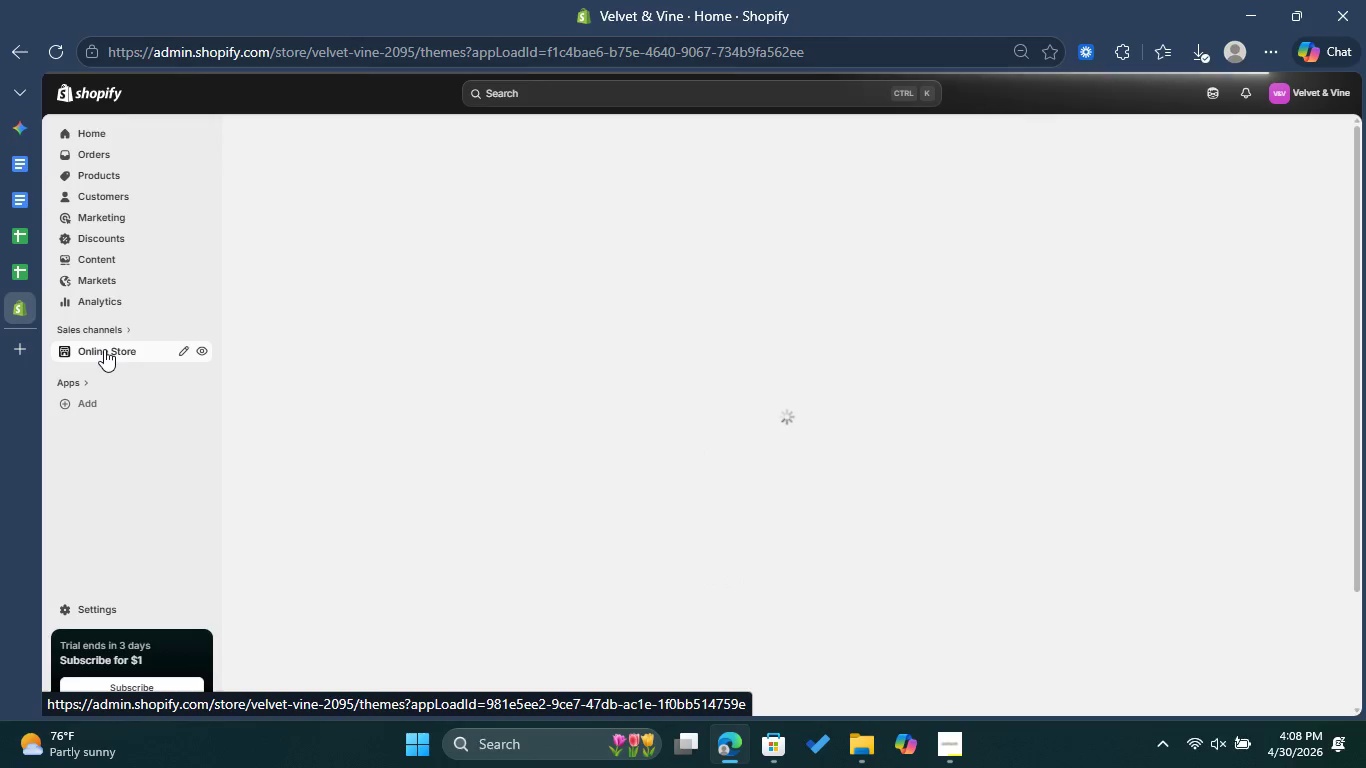 
left_click([119, 407])
 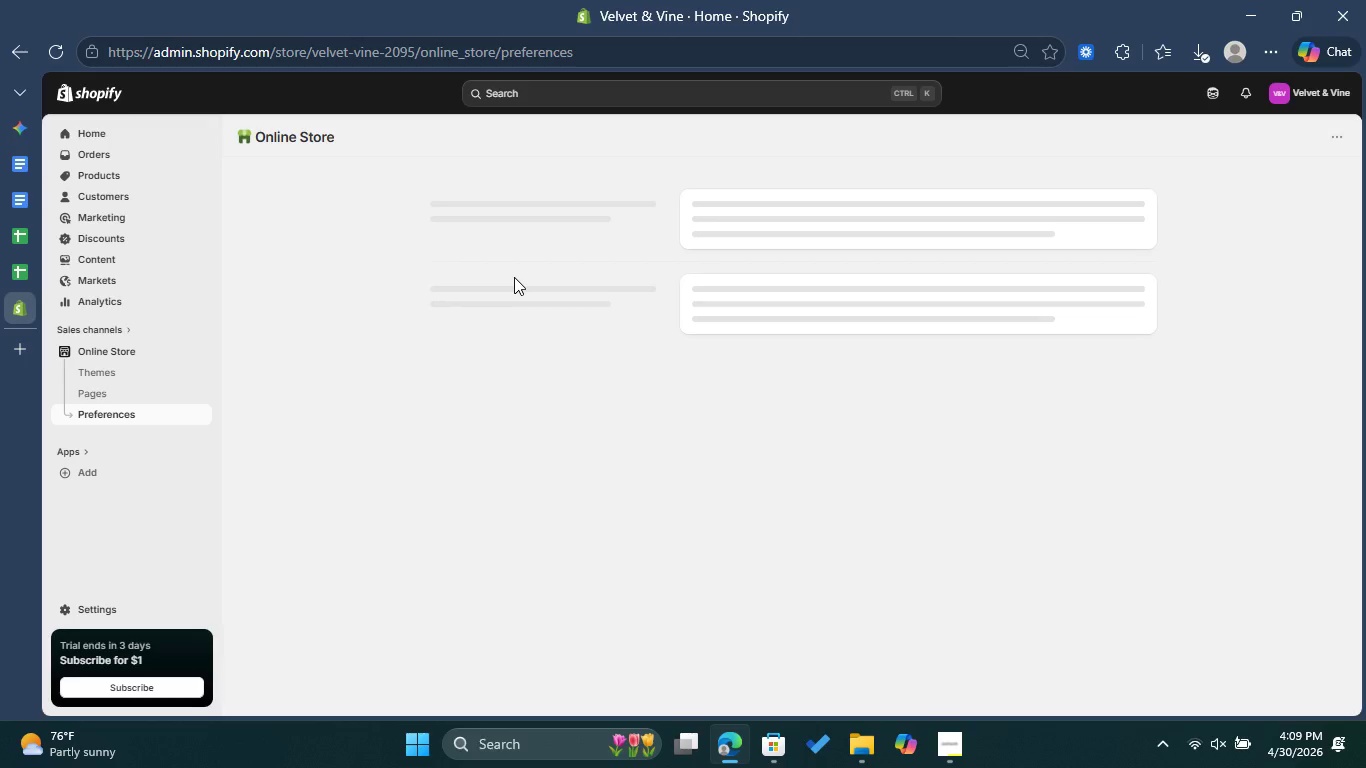 
wait(31.66)
 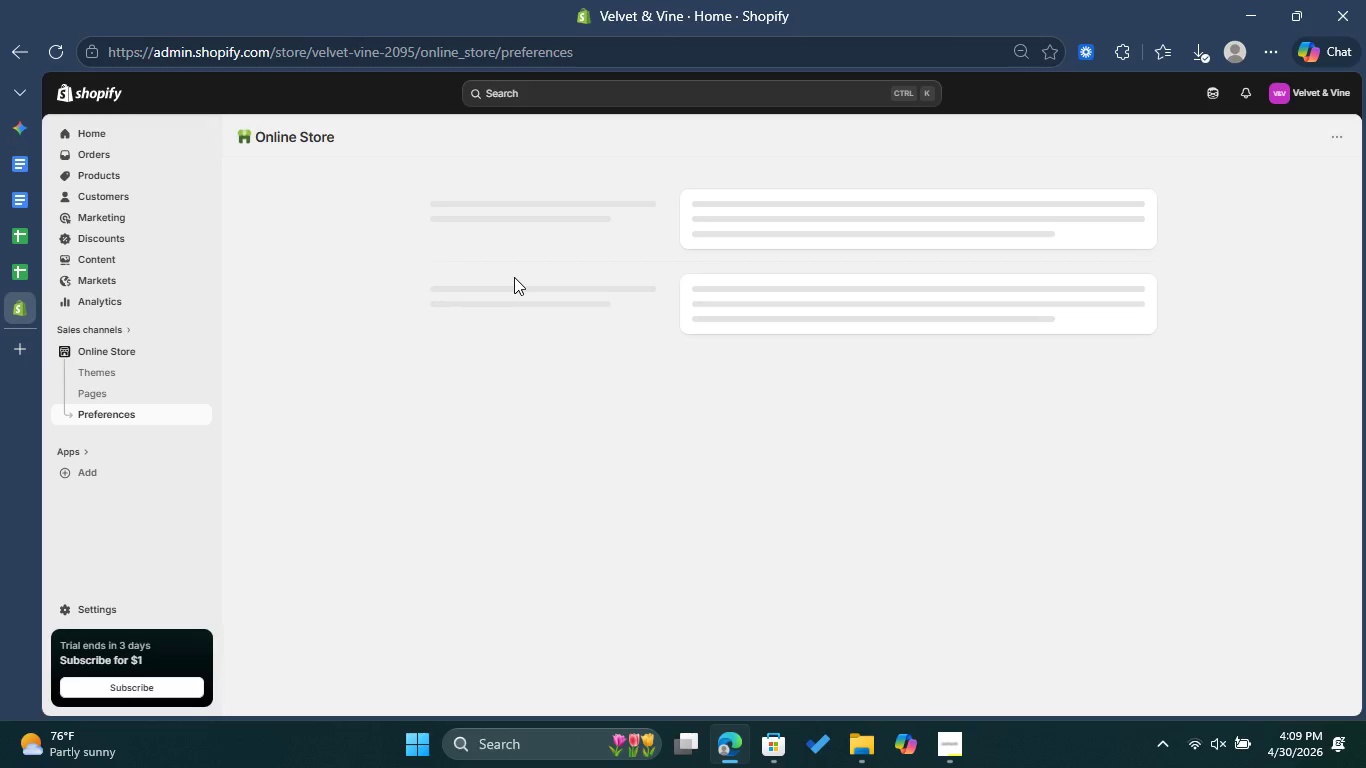 
left_click_drag(start_coordinate=[521, 378], to_coordinate=[468, 380])
 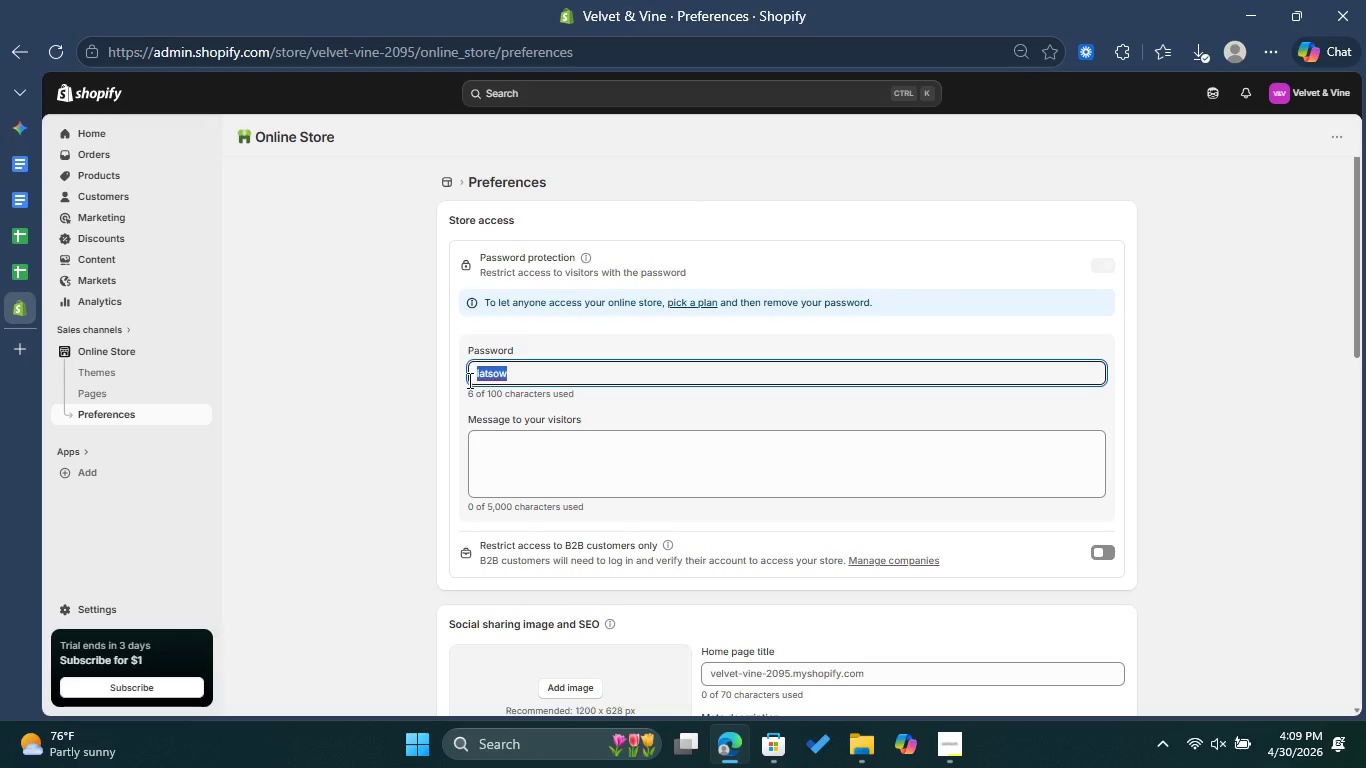 
type(1234)
 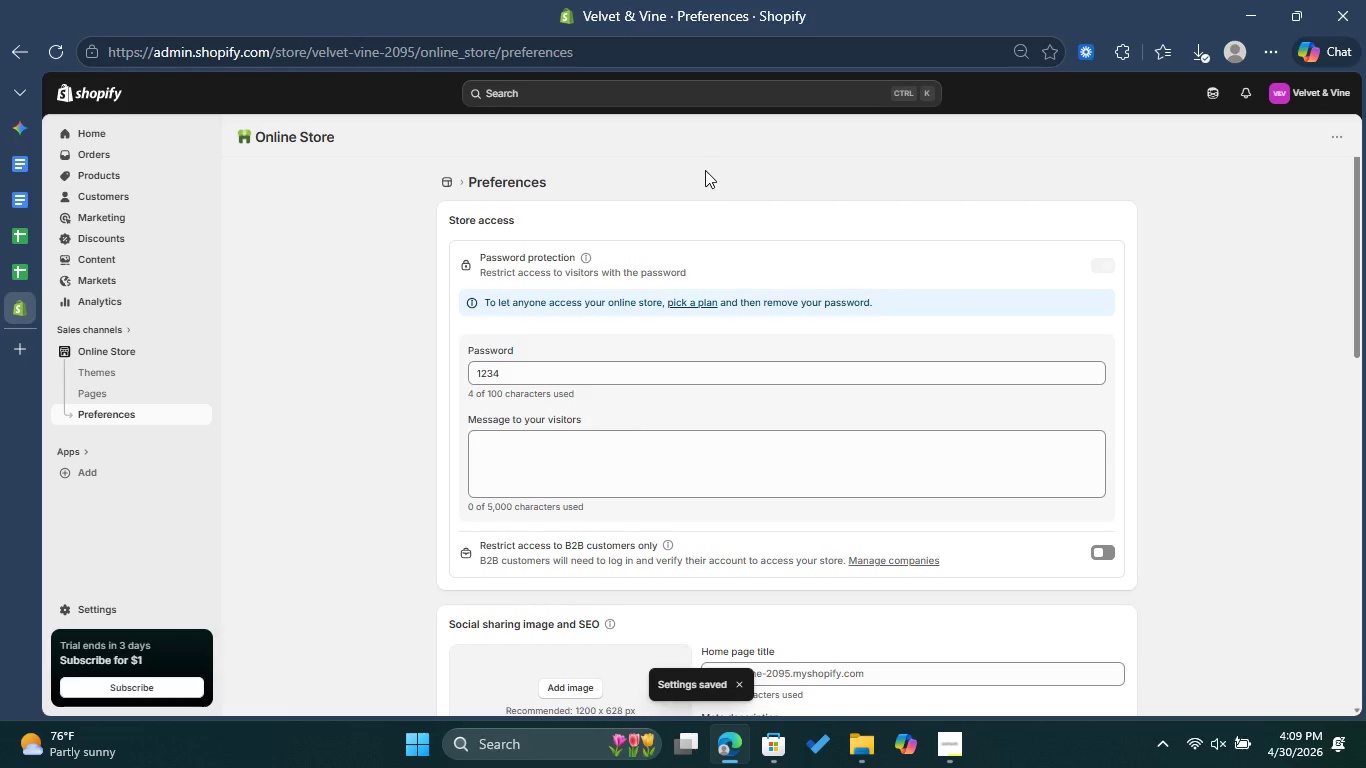 
wait(9.3)
 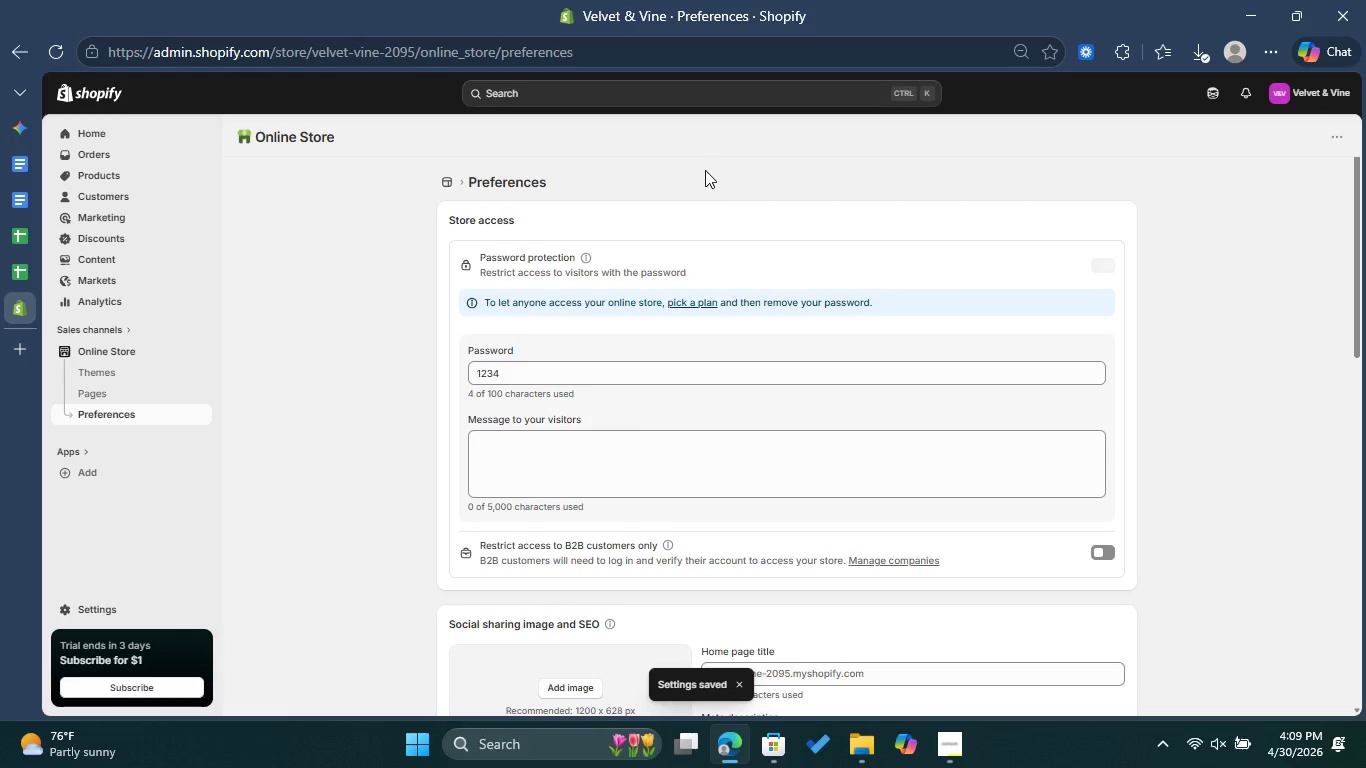 
left_click([116, 130])
 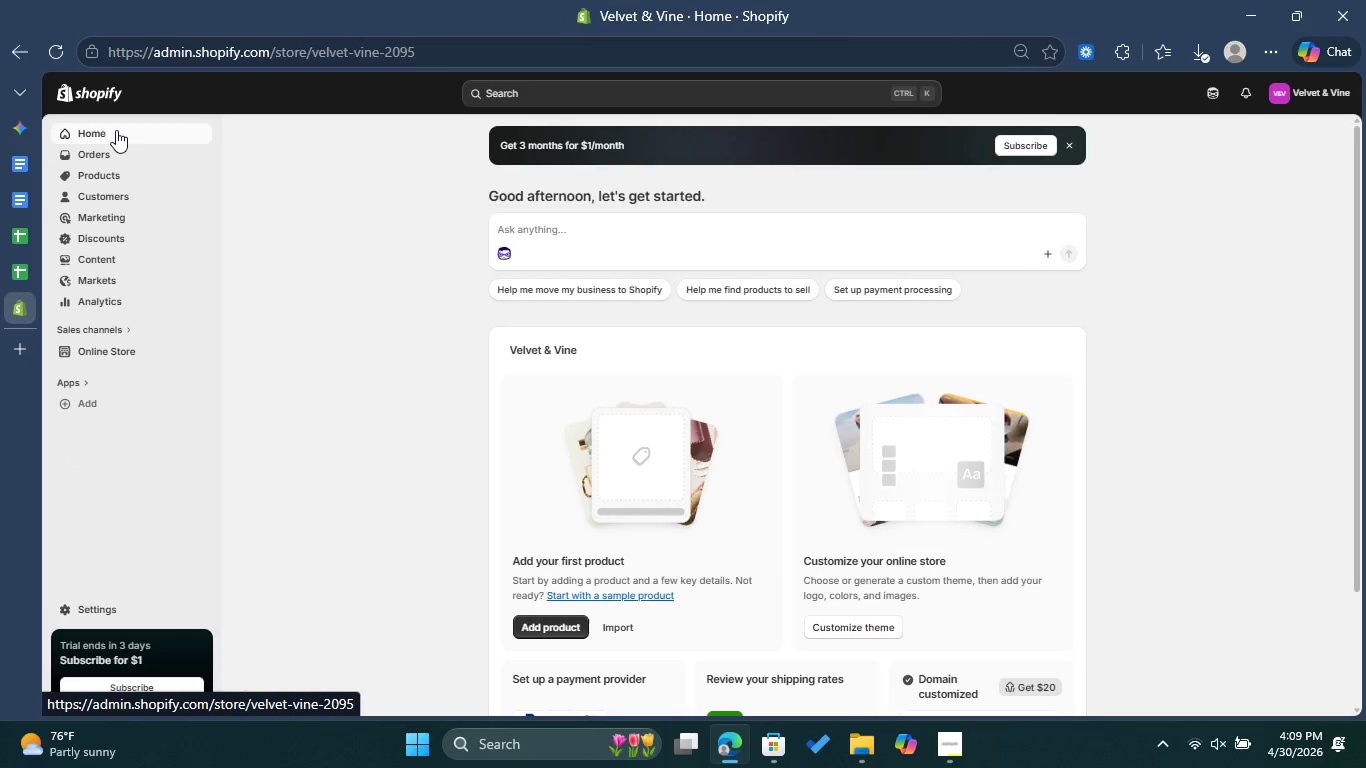 
wait(10.6)
 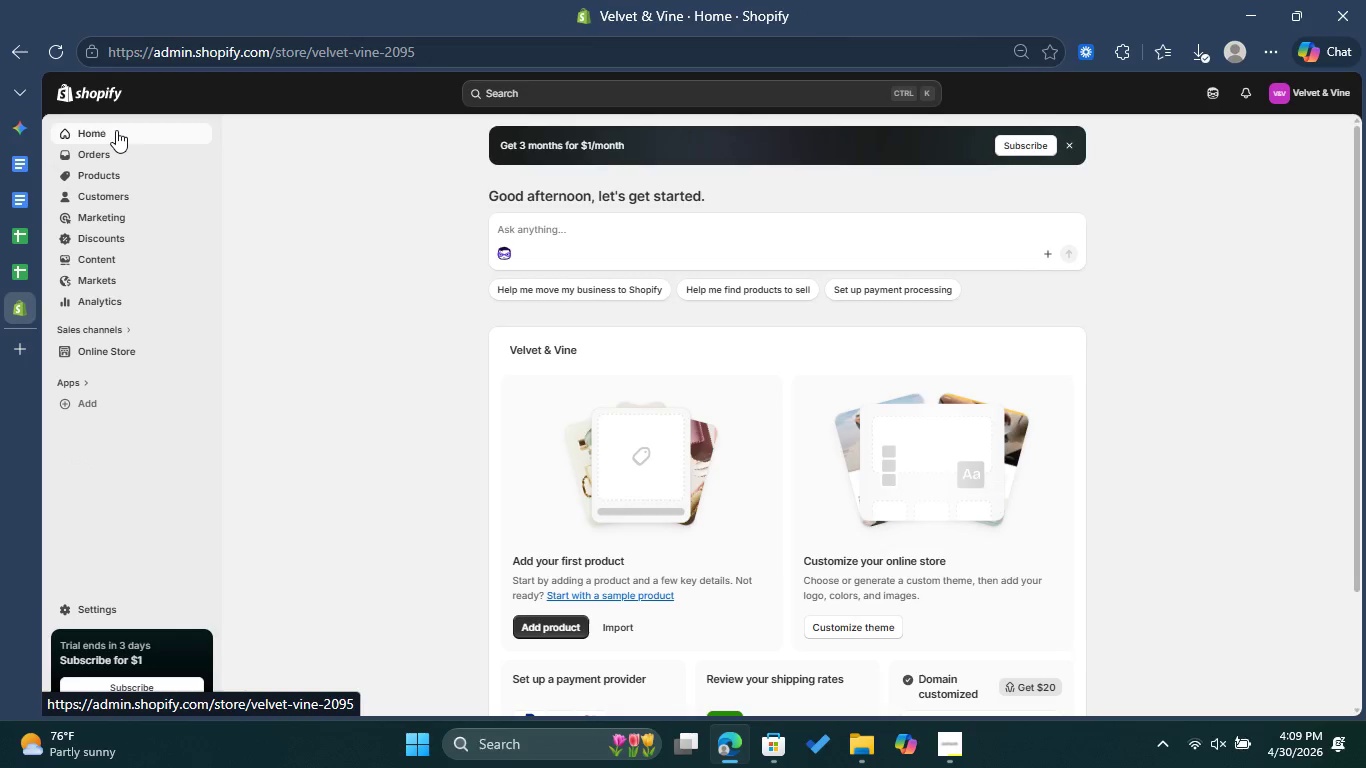 
mouse_move([20, 235])
 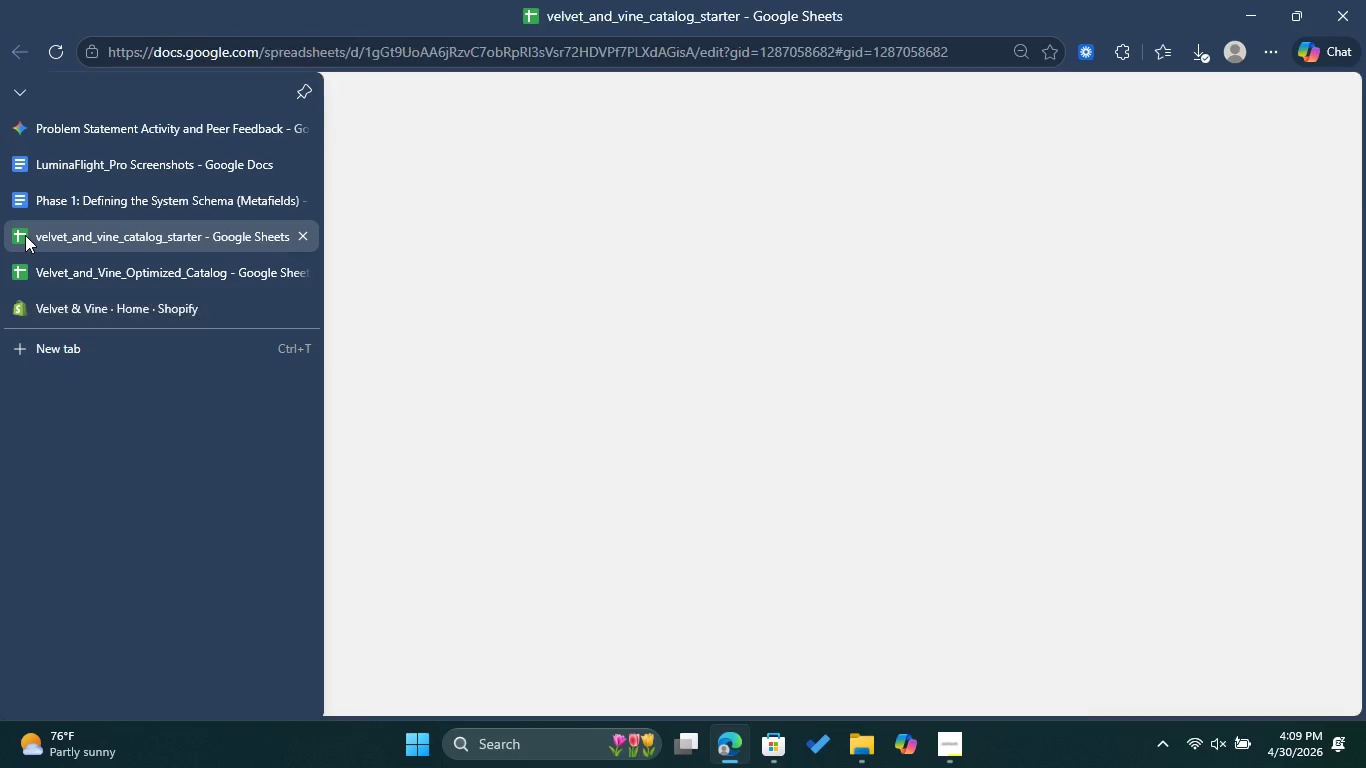 
left_click([25, 235])
 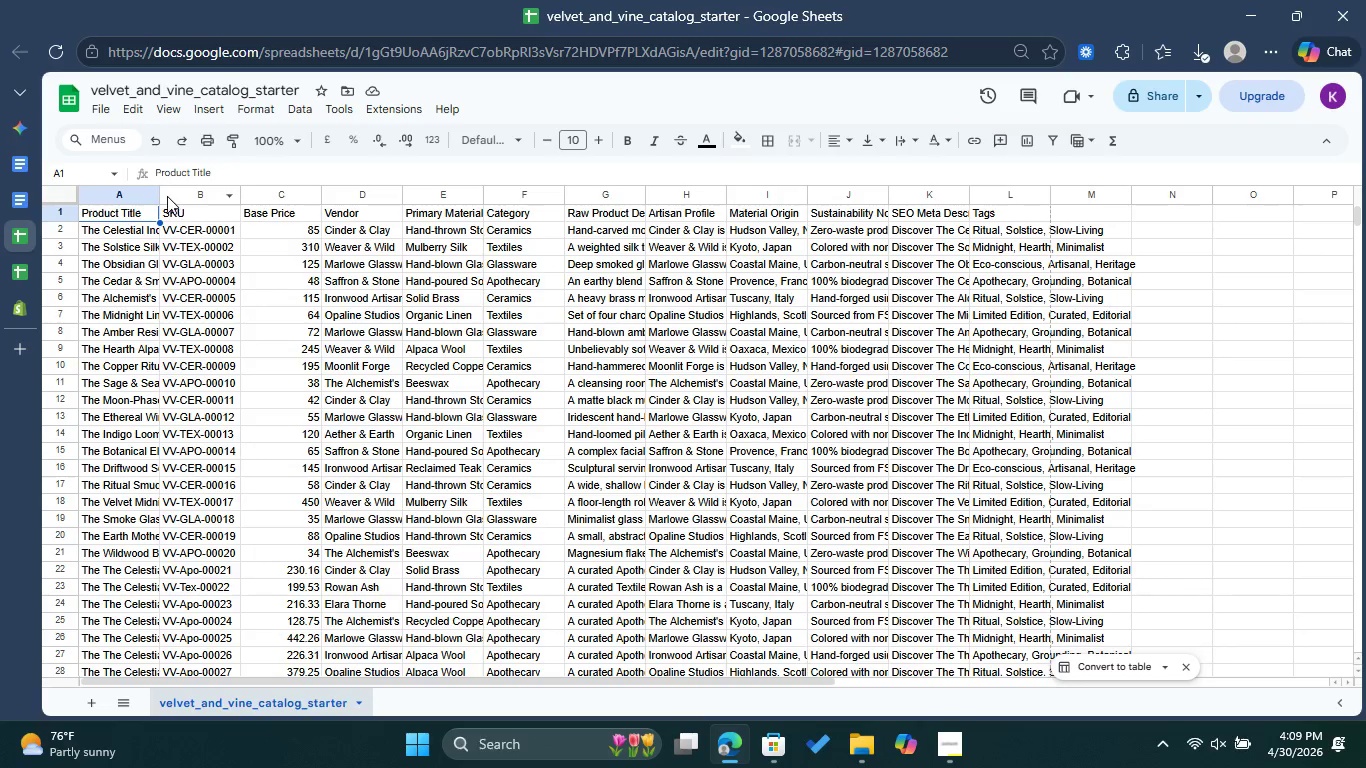 
left_click_drag(start_coordinate=[160, 196], to_coordinate=[230, 203])
 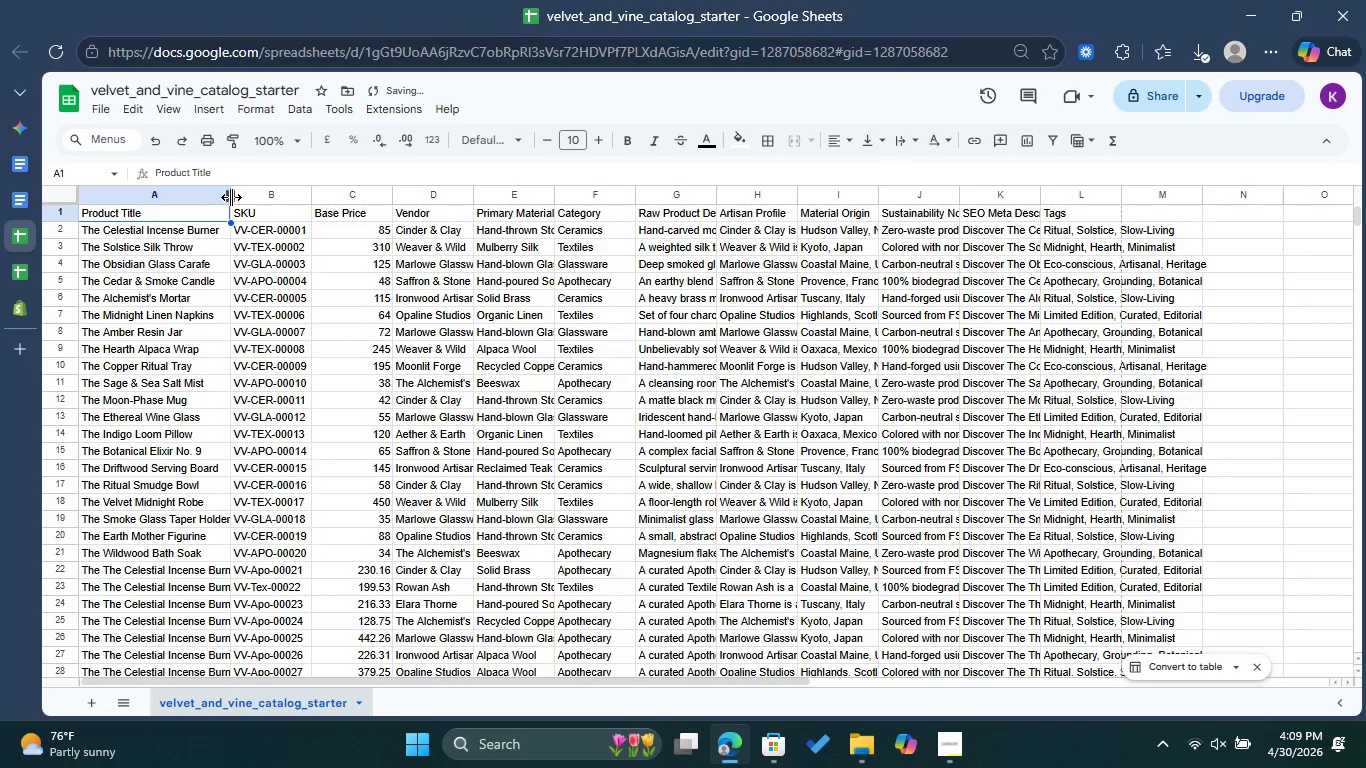 
left_click_drag(start_coordinate=[231, 197], to_coordinate=[296, 202])
 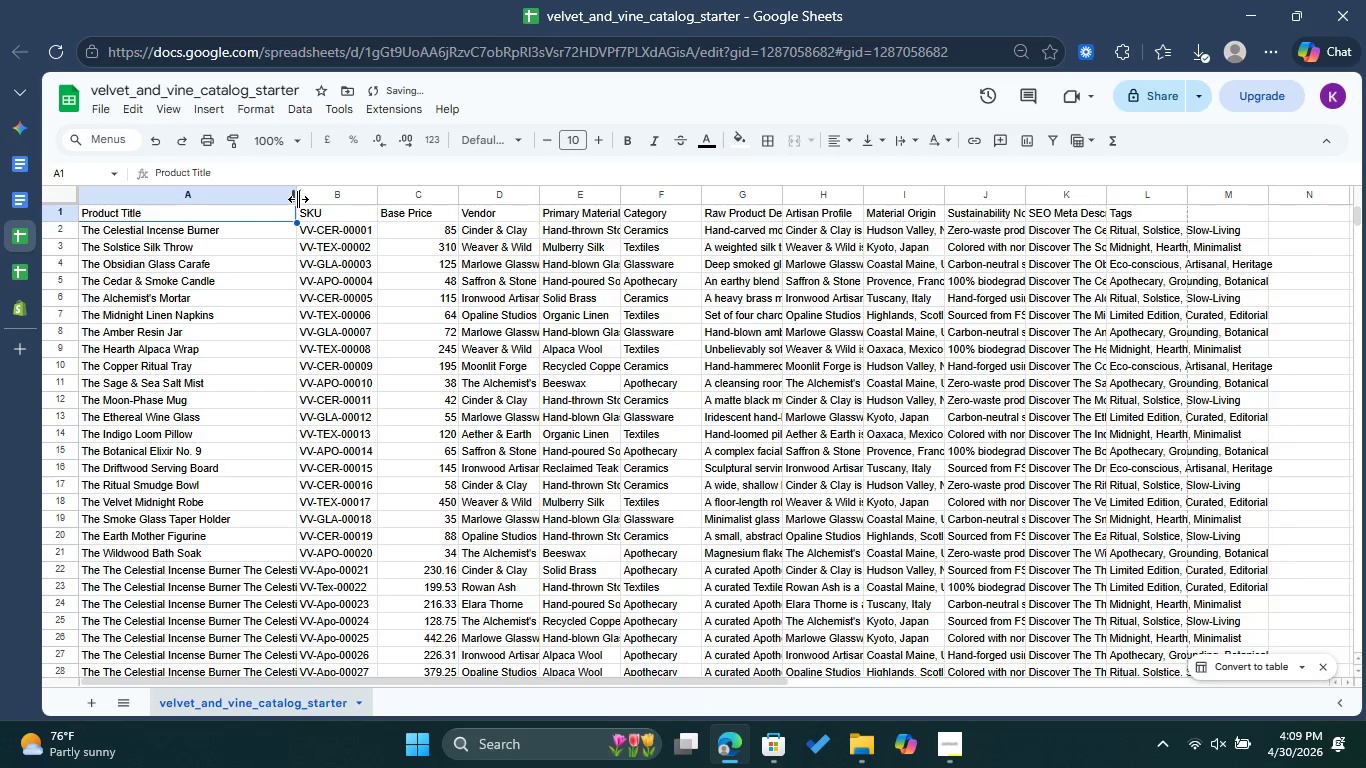 
left_click_drag(start_coordinate=[298, 199], to_coordinate=[379, 200])
 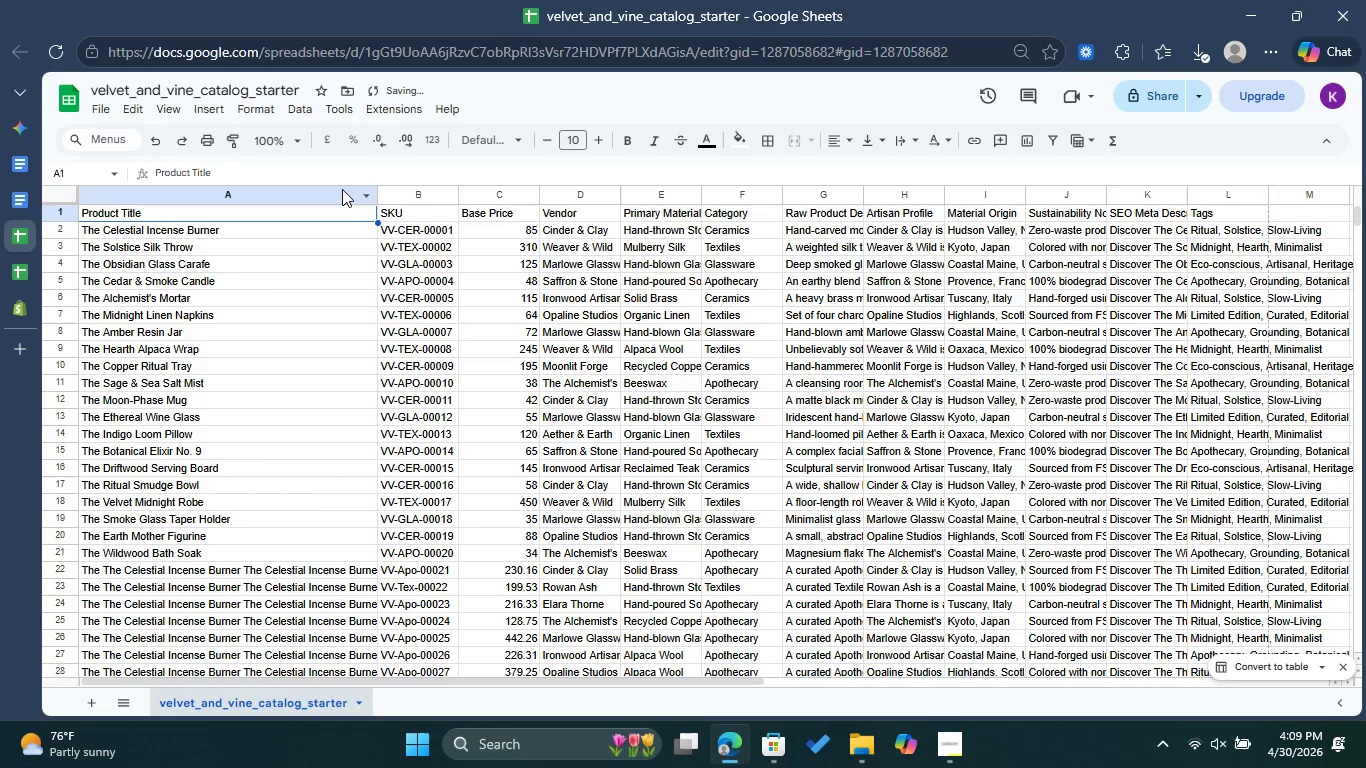 
left_click([342, 189])
 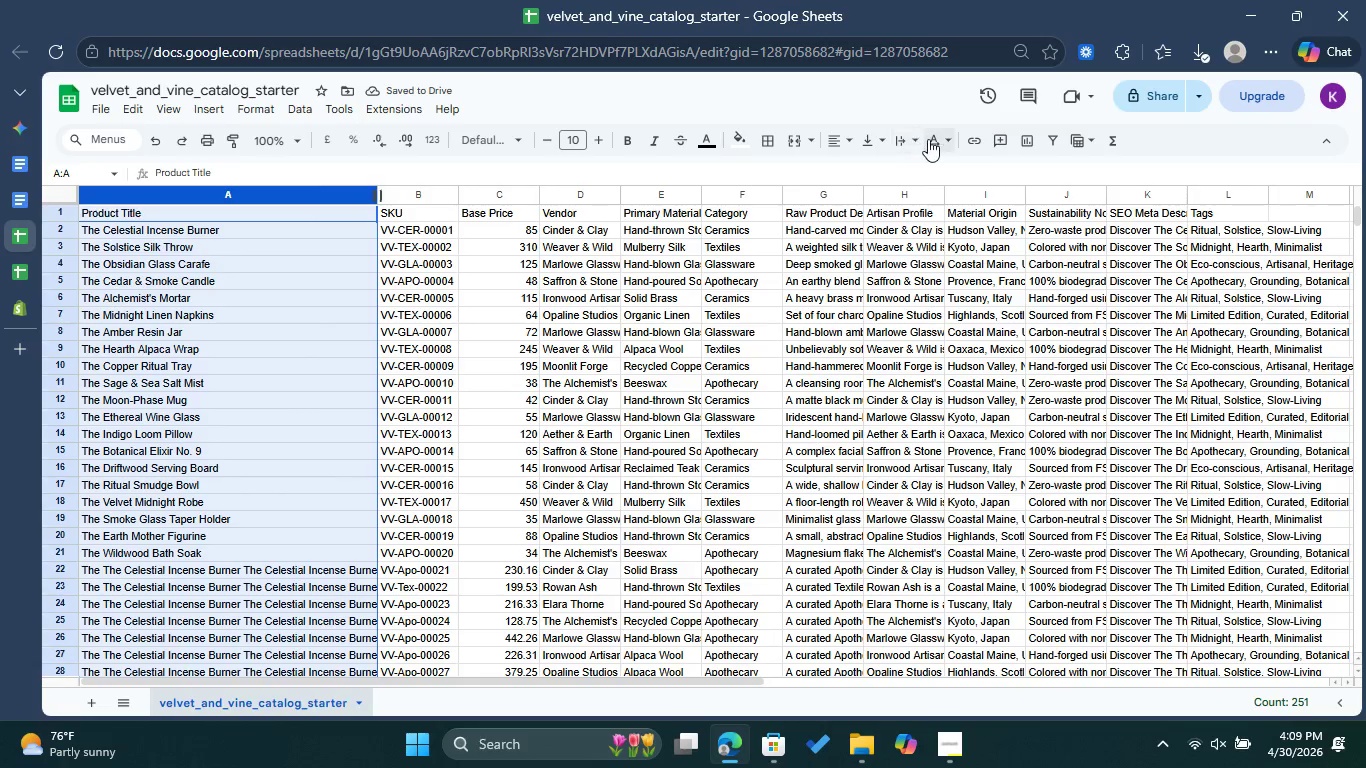 
left_click([930, 139])
 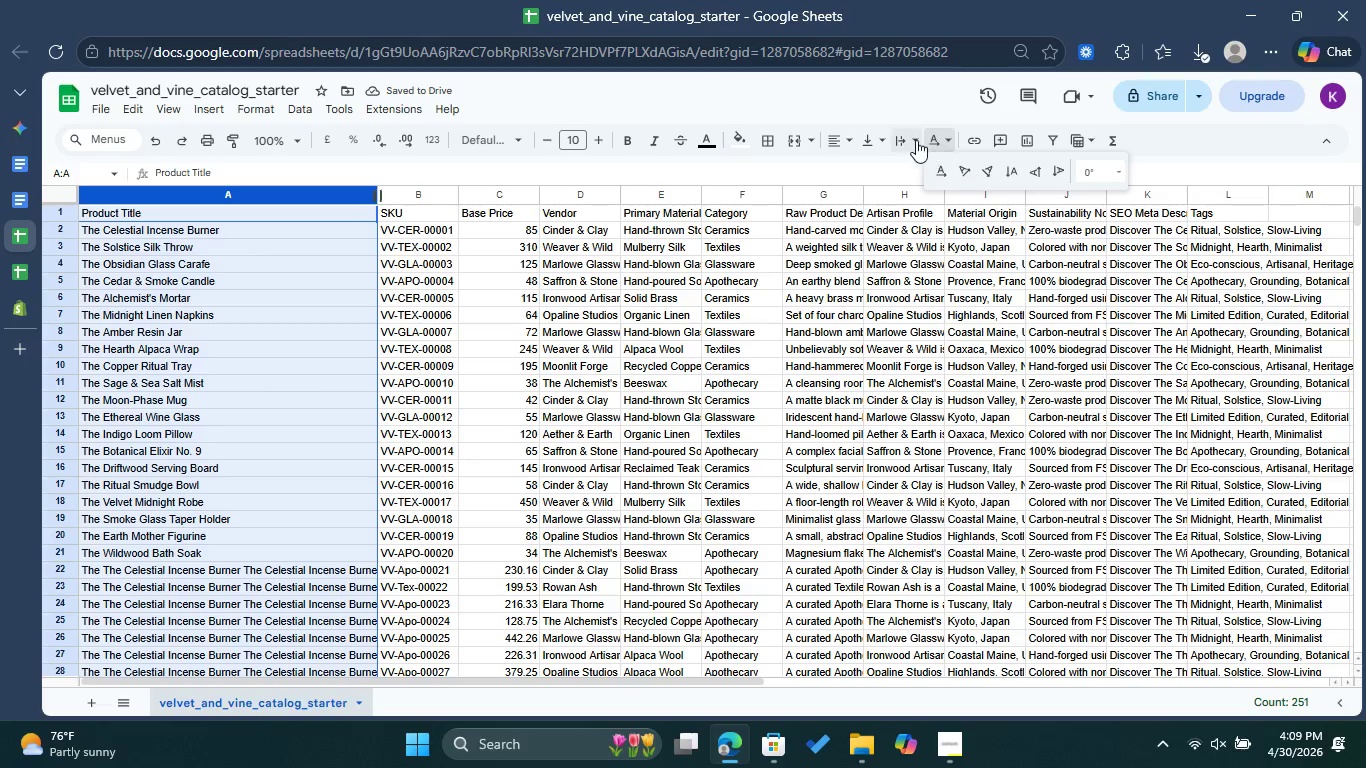 
left_click([909, 139])
 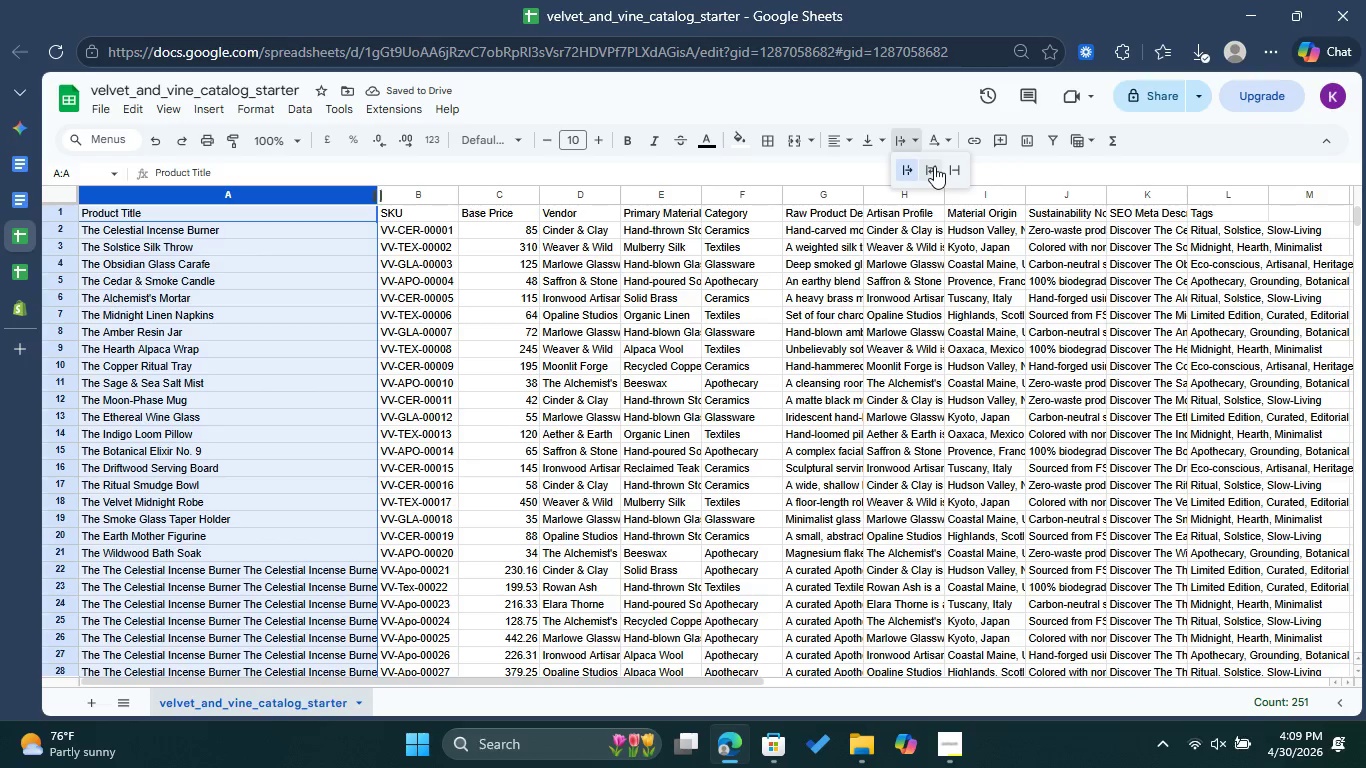 
left_click([934, 166])
 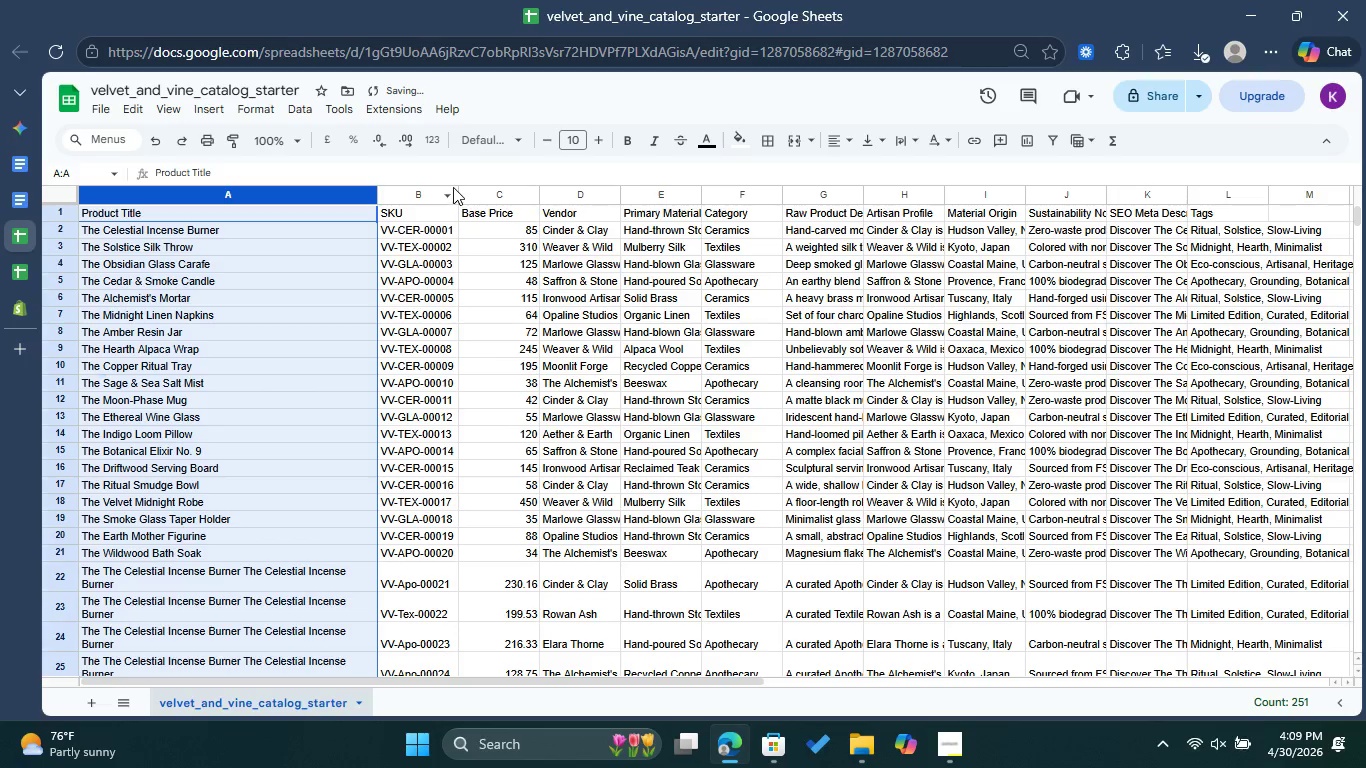 
left_click_drag(start_coordinate=[458, 195], to_coordinate=[492, 201])
 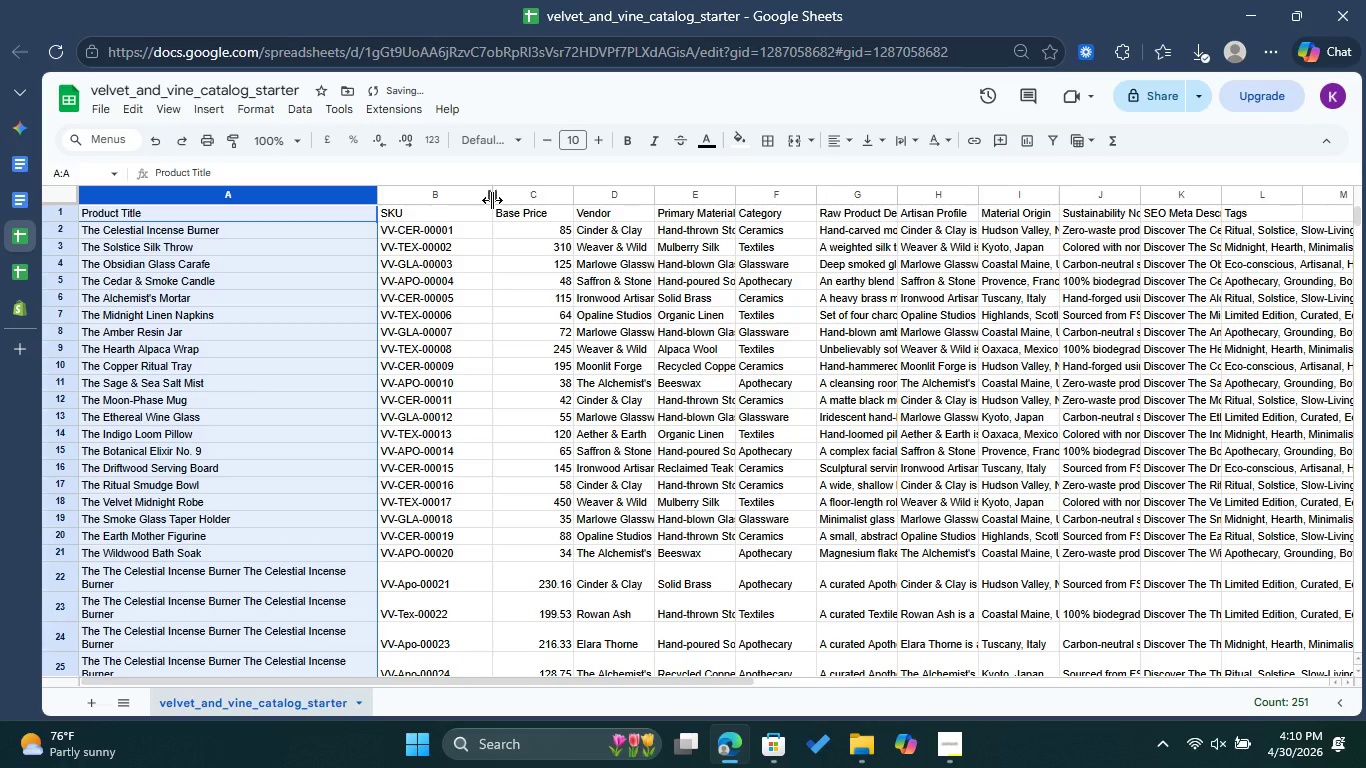 
left_click_drag(start_coordinate=[492, 200], to_coordinate=[470, 199])
 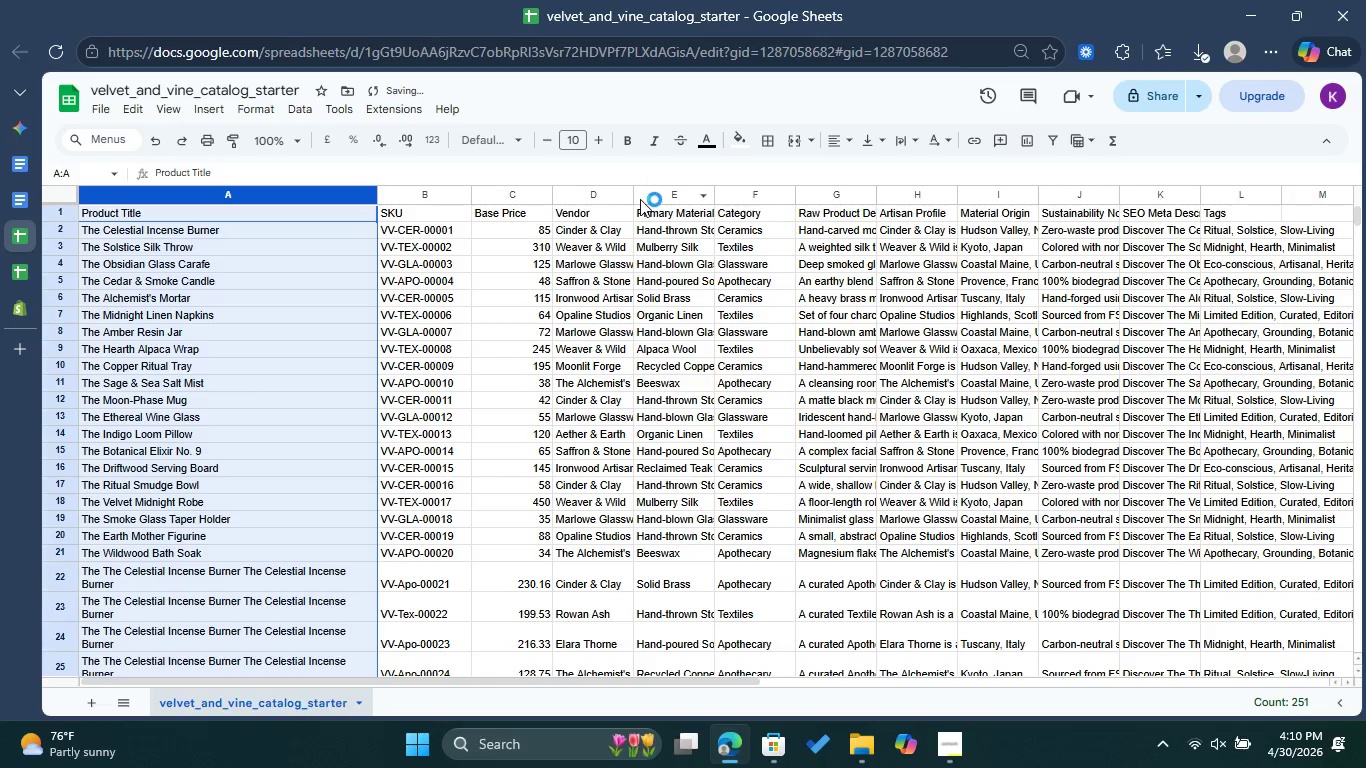 
left_click_drag(start_coordinate=[635, 192], to_coordinate=[733, 205])
 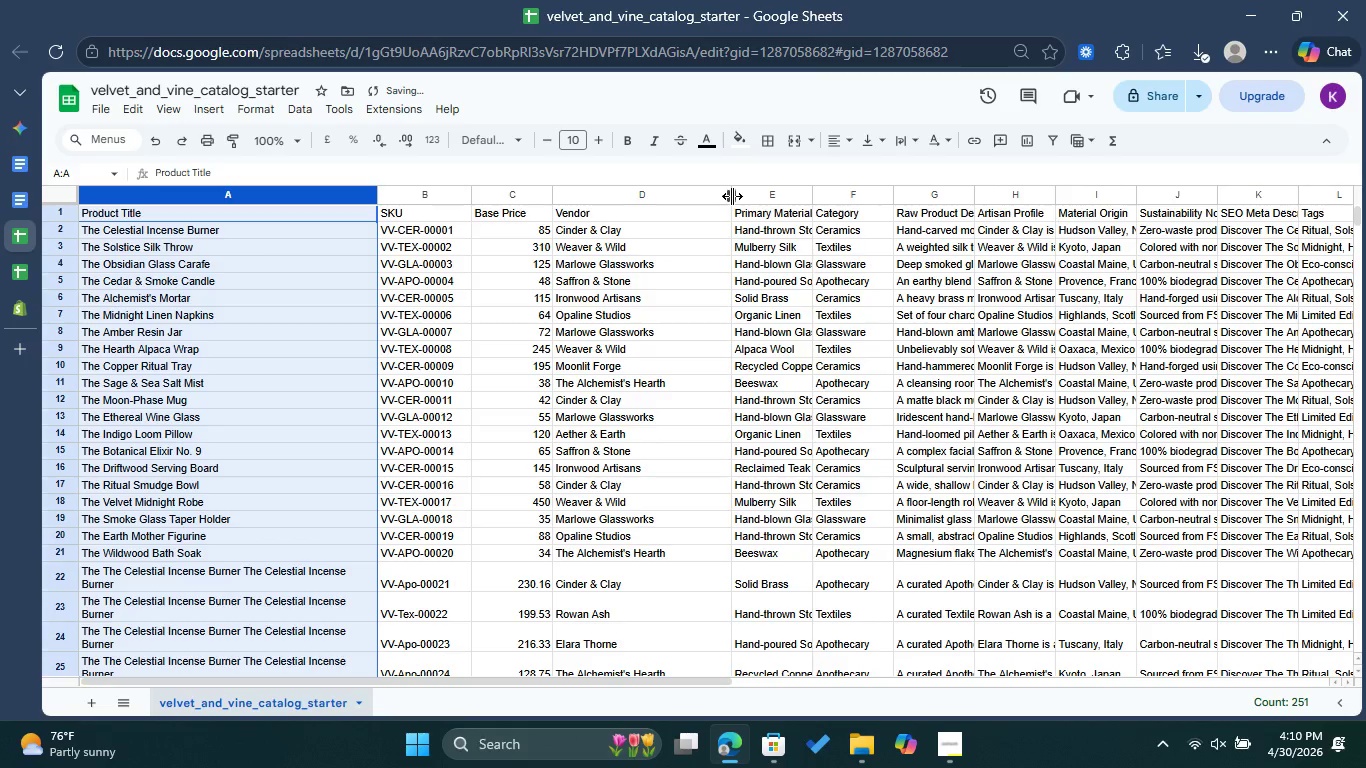 
left_click_drag(start_coordinate=[732, 196], to_coordinate=[694, 199])
 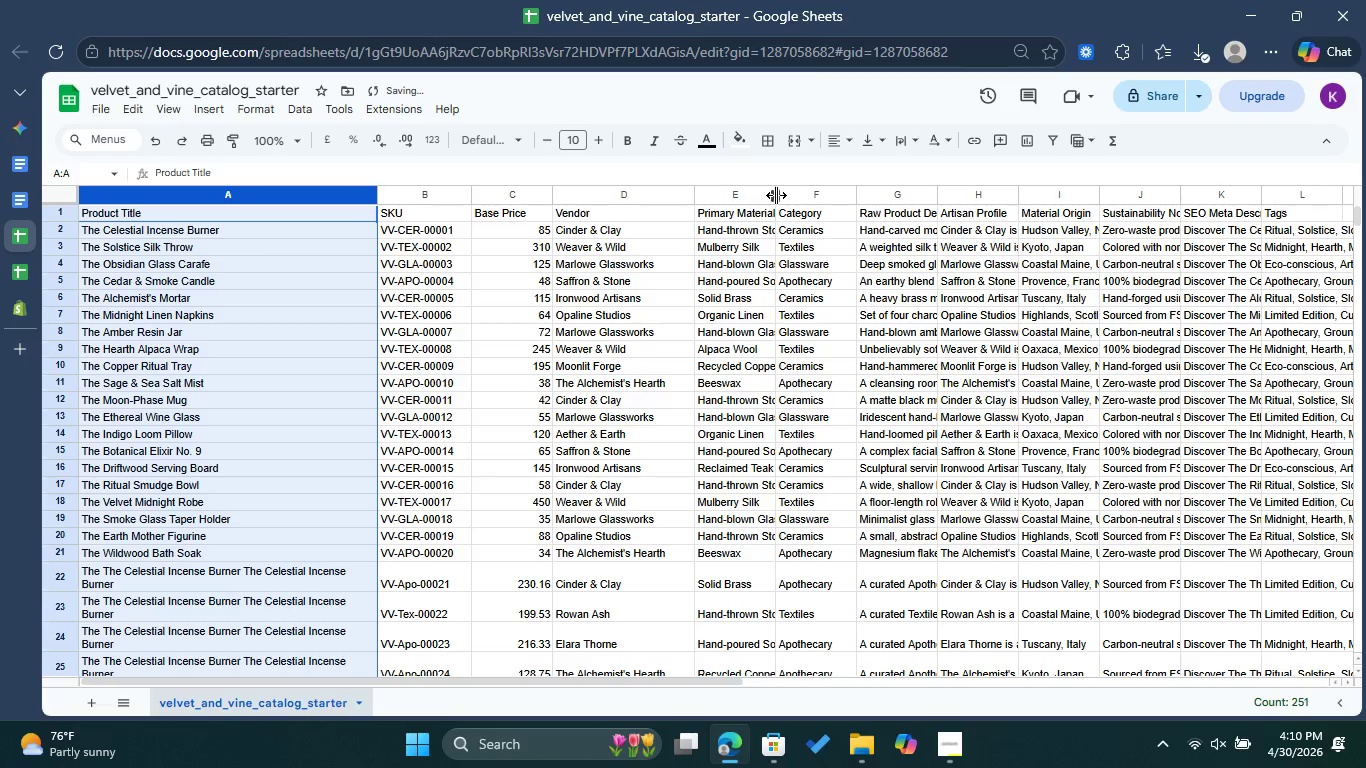 
left_click_drag(start_coordinate=[776, 195], to_coordinate=[835, 198])
 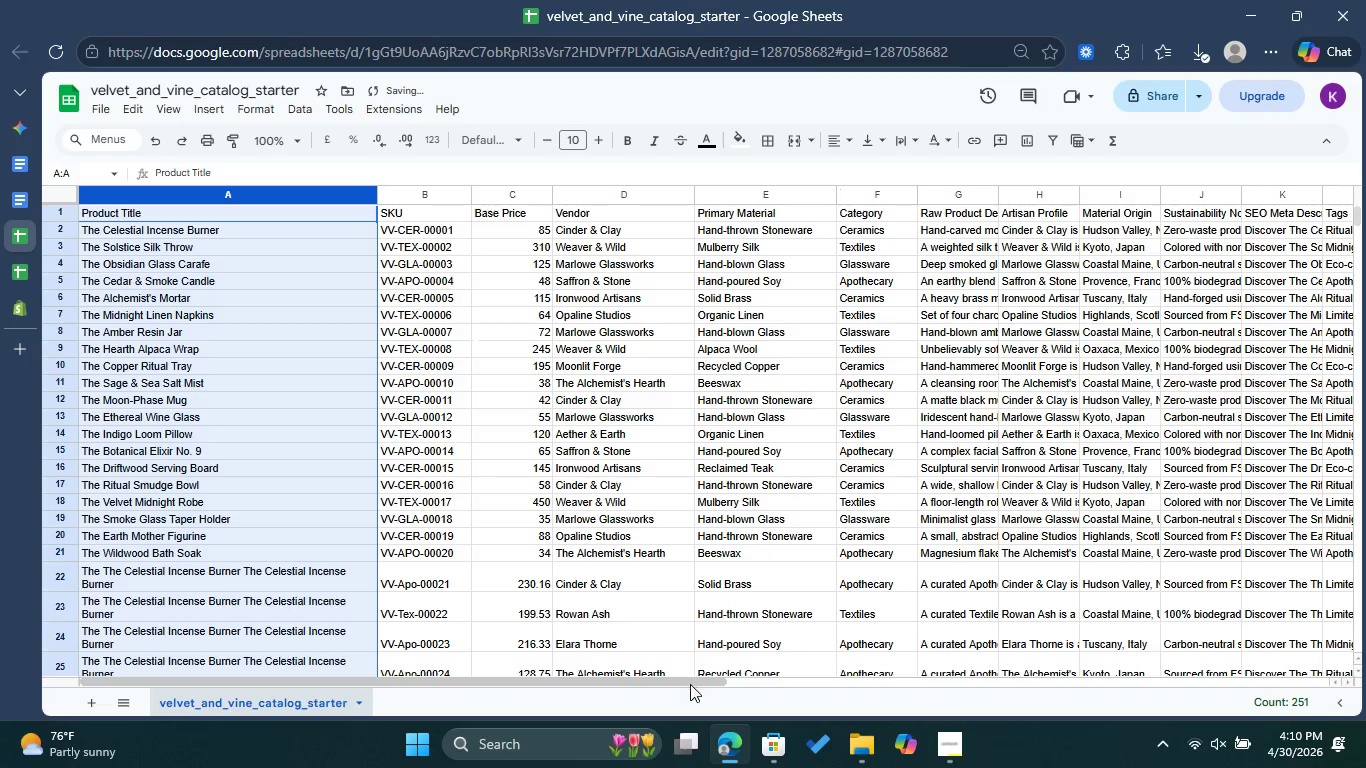 
left_click_drag(start_coordinate=[688, 684], to_coordinate=[781, 679])
 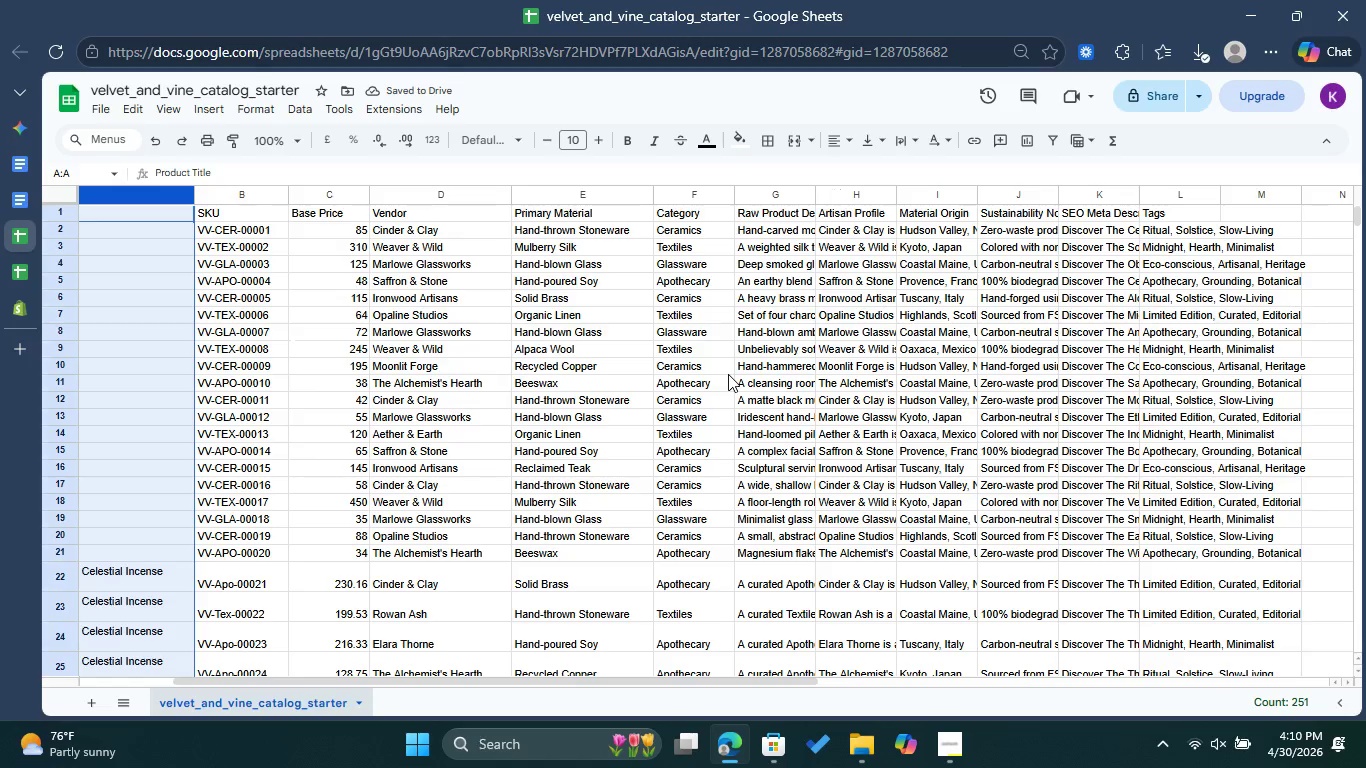 
left_click([728, 374])
 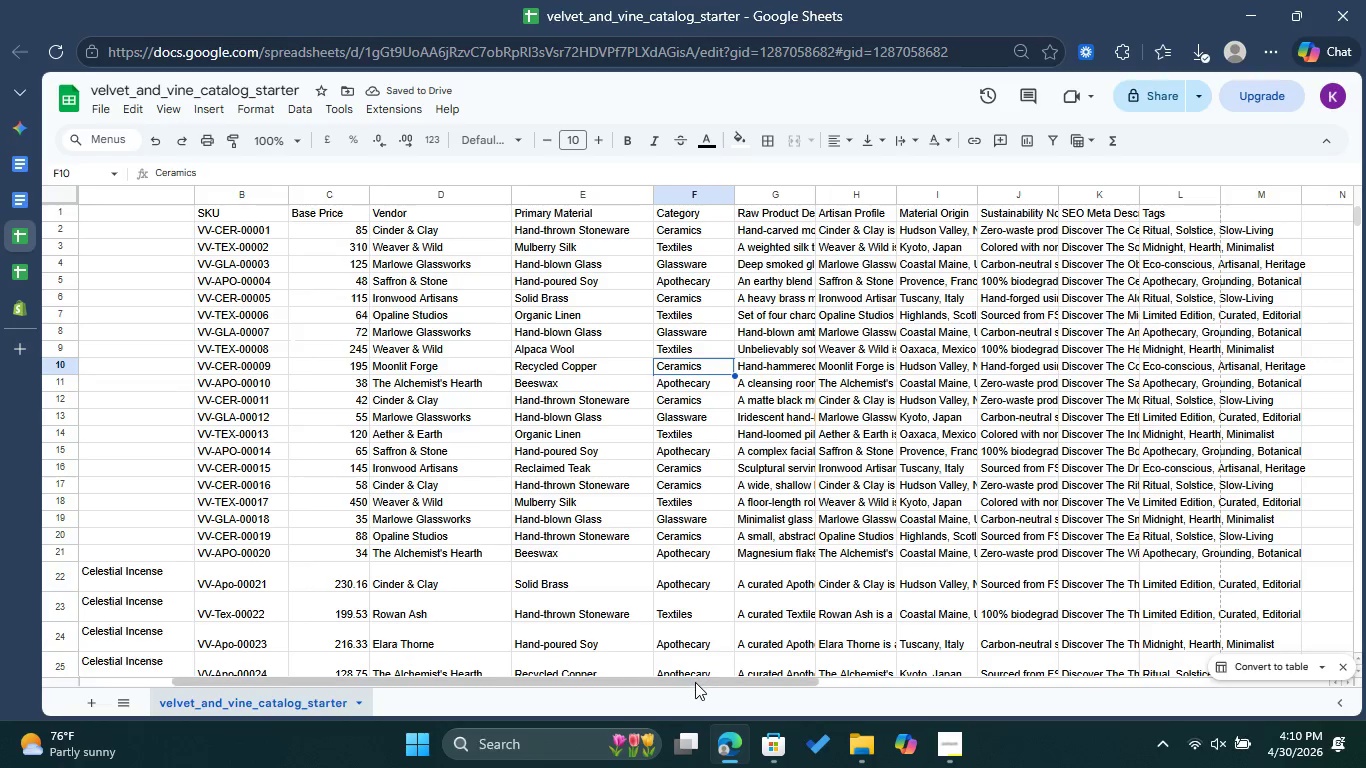 
left_click_drag(start_coordinate=[695, 682], to_coordinate=[806, 664])
 